 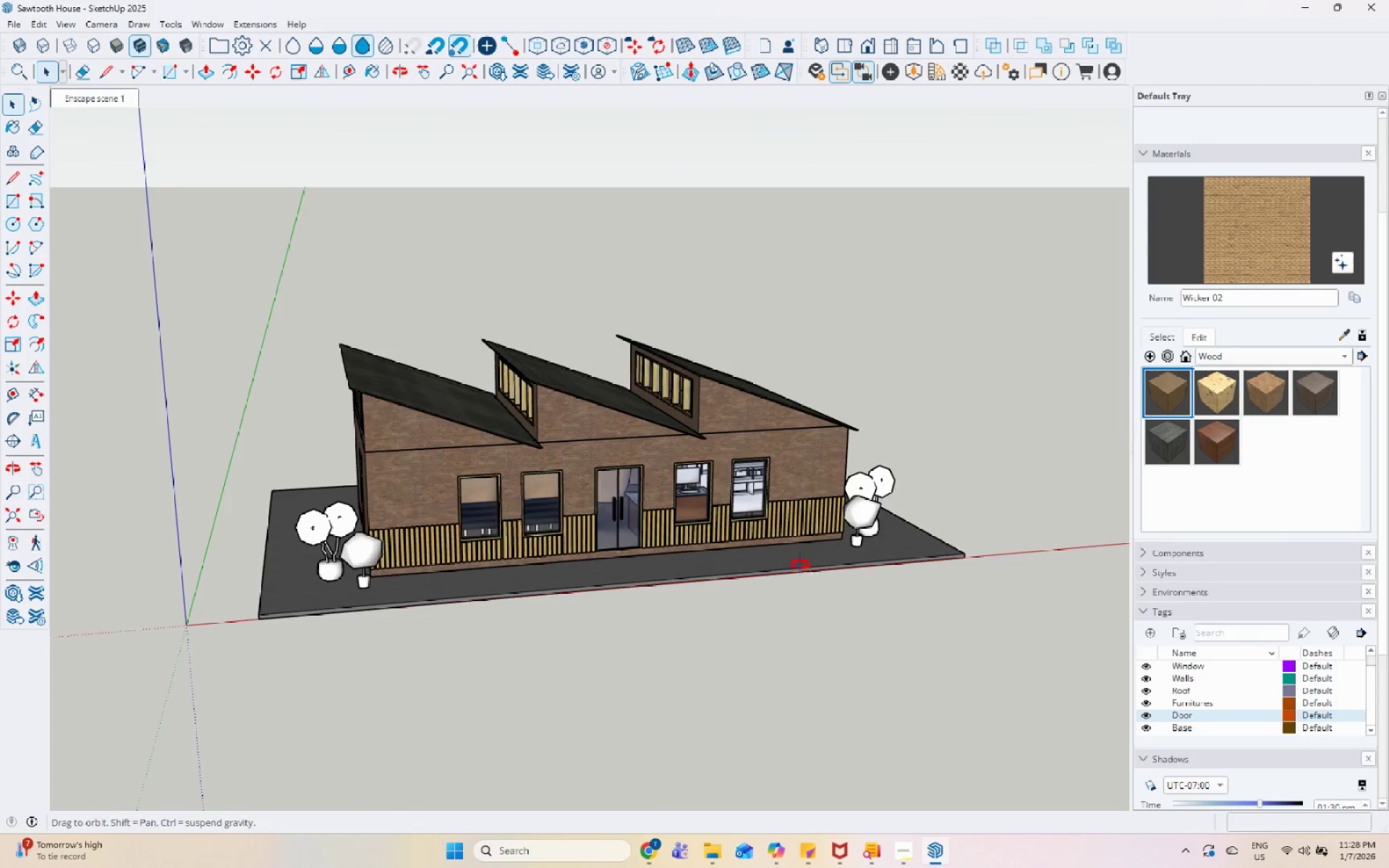 
scroll: coordinate [483, 482], scroll_direction: up, amount: 18.0
 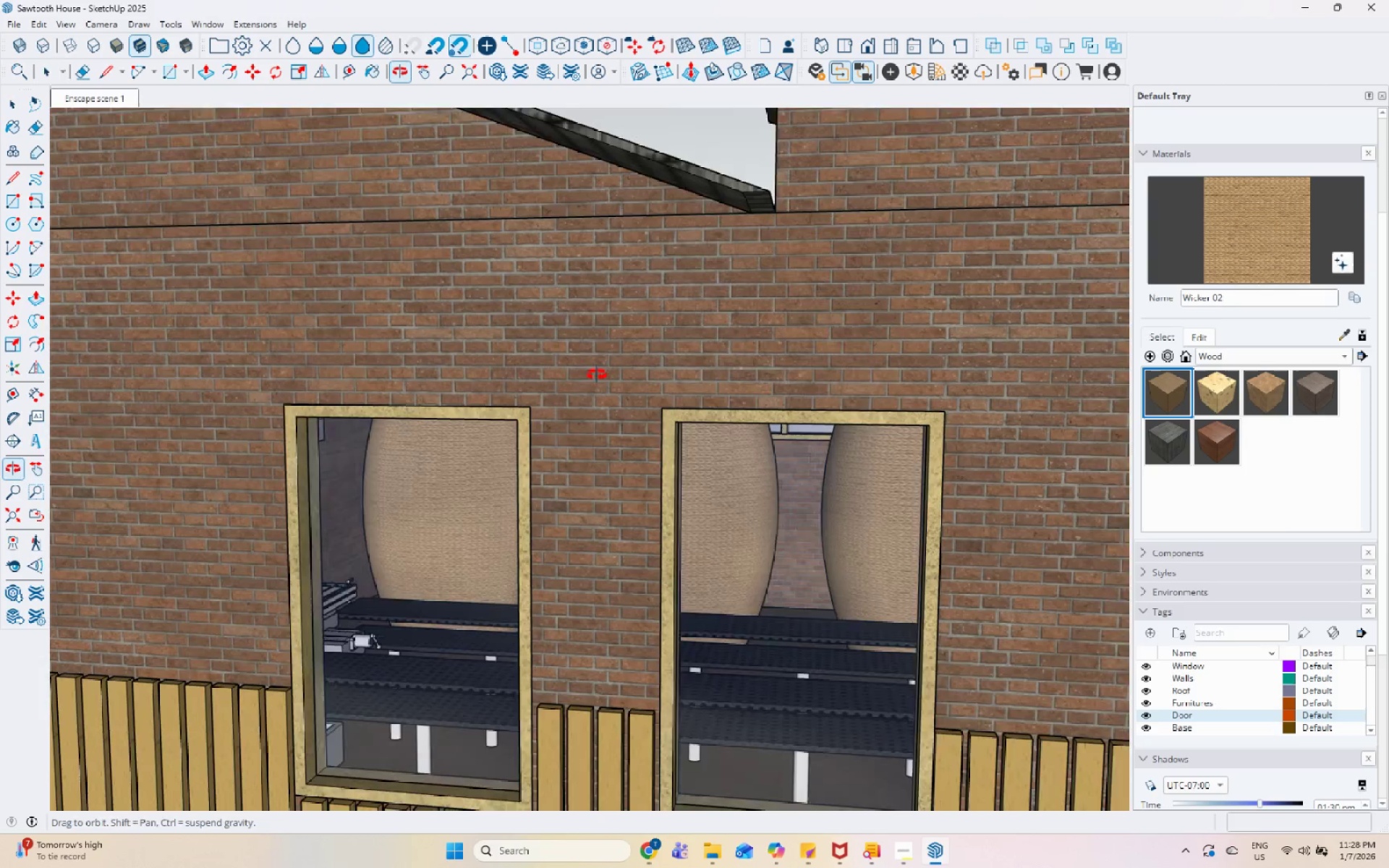 
scroll: coordinate [1003, 443], scroll_direction: down, amount: 14.0
 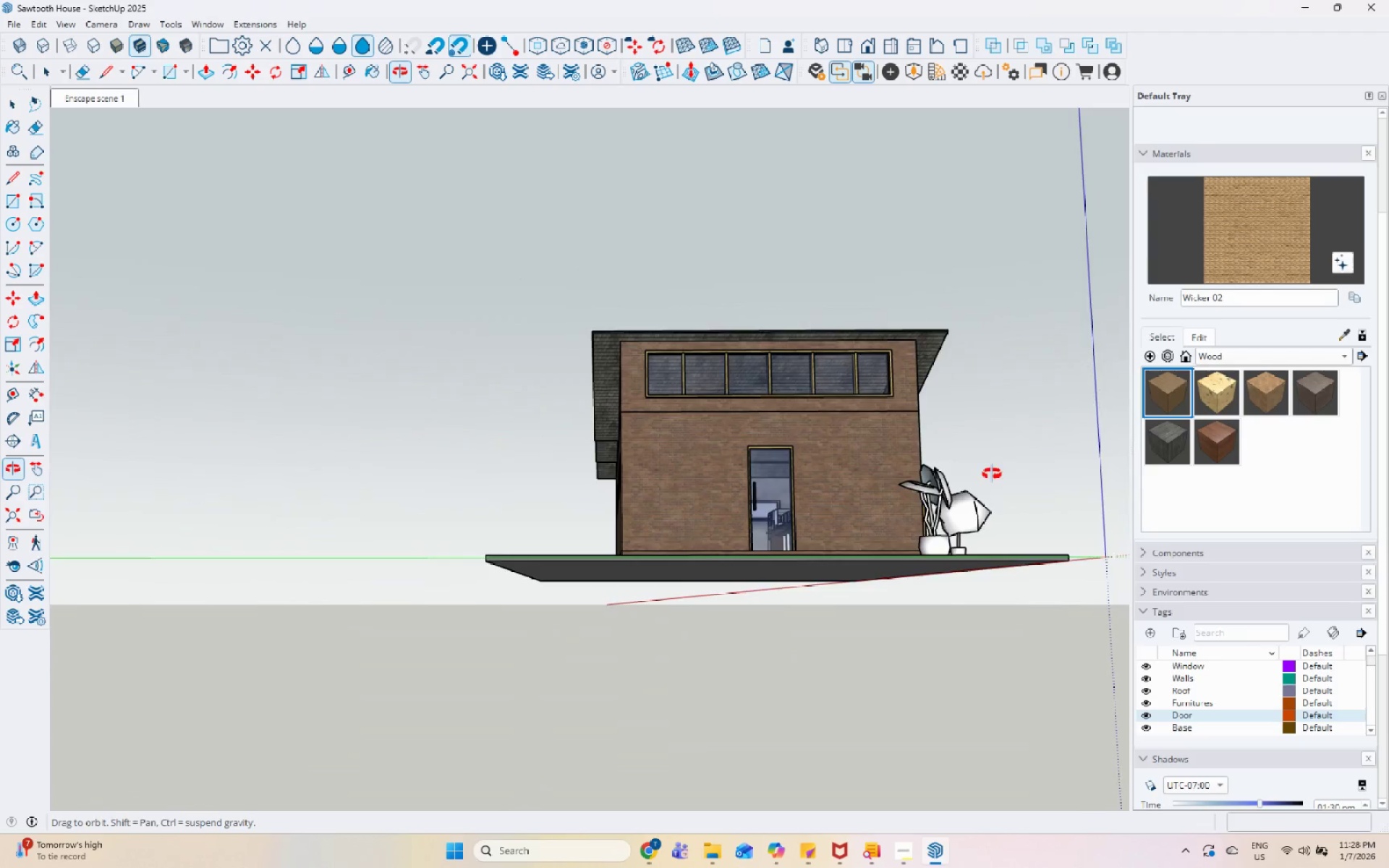 
scroll: coordinate [914, 339], scroll_direction: up, amount: 12.0
 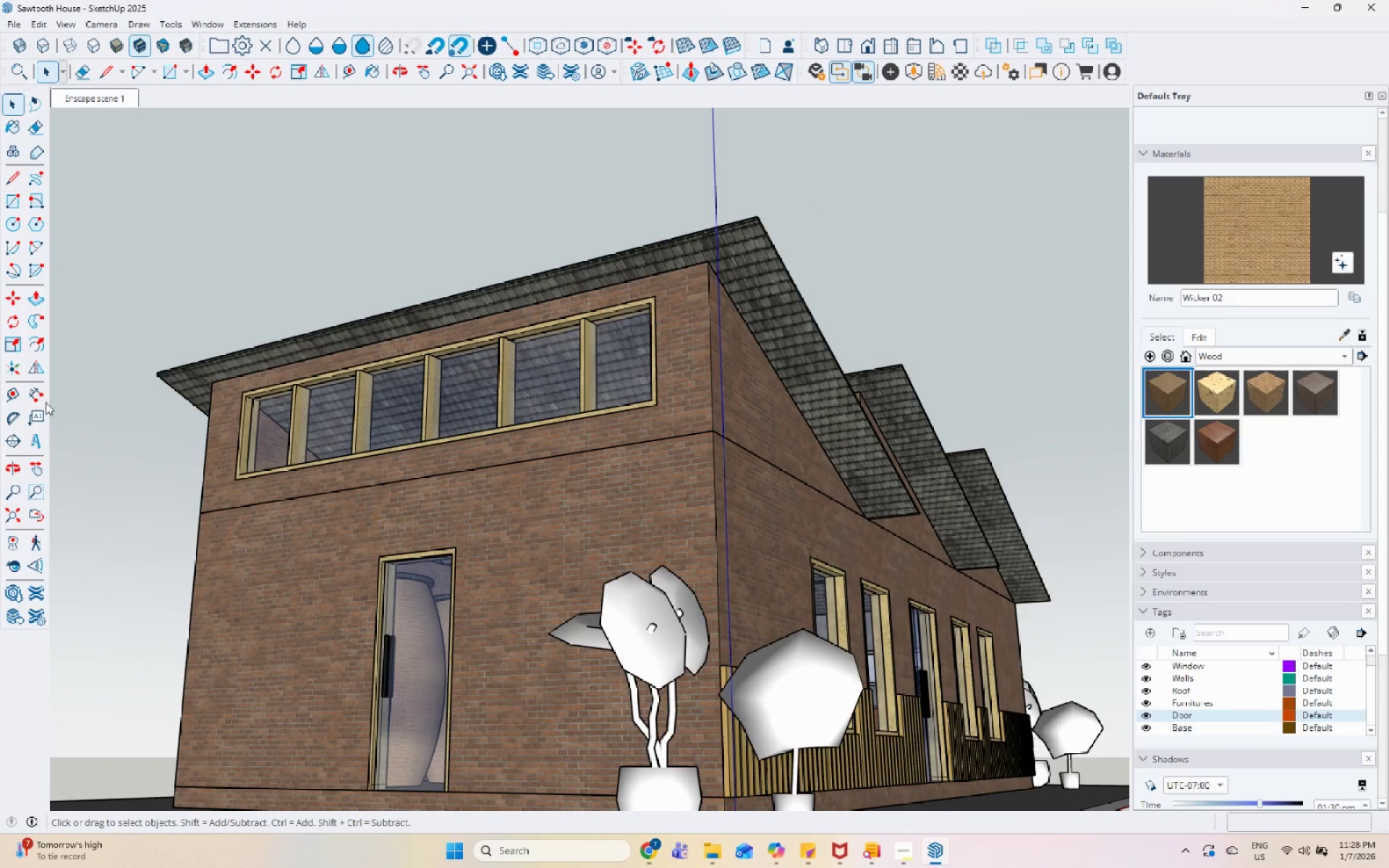 
left_click_drag(start_coordinate=[18, 395], to_coordinate=[28, 396])
 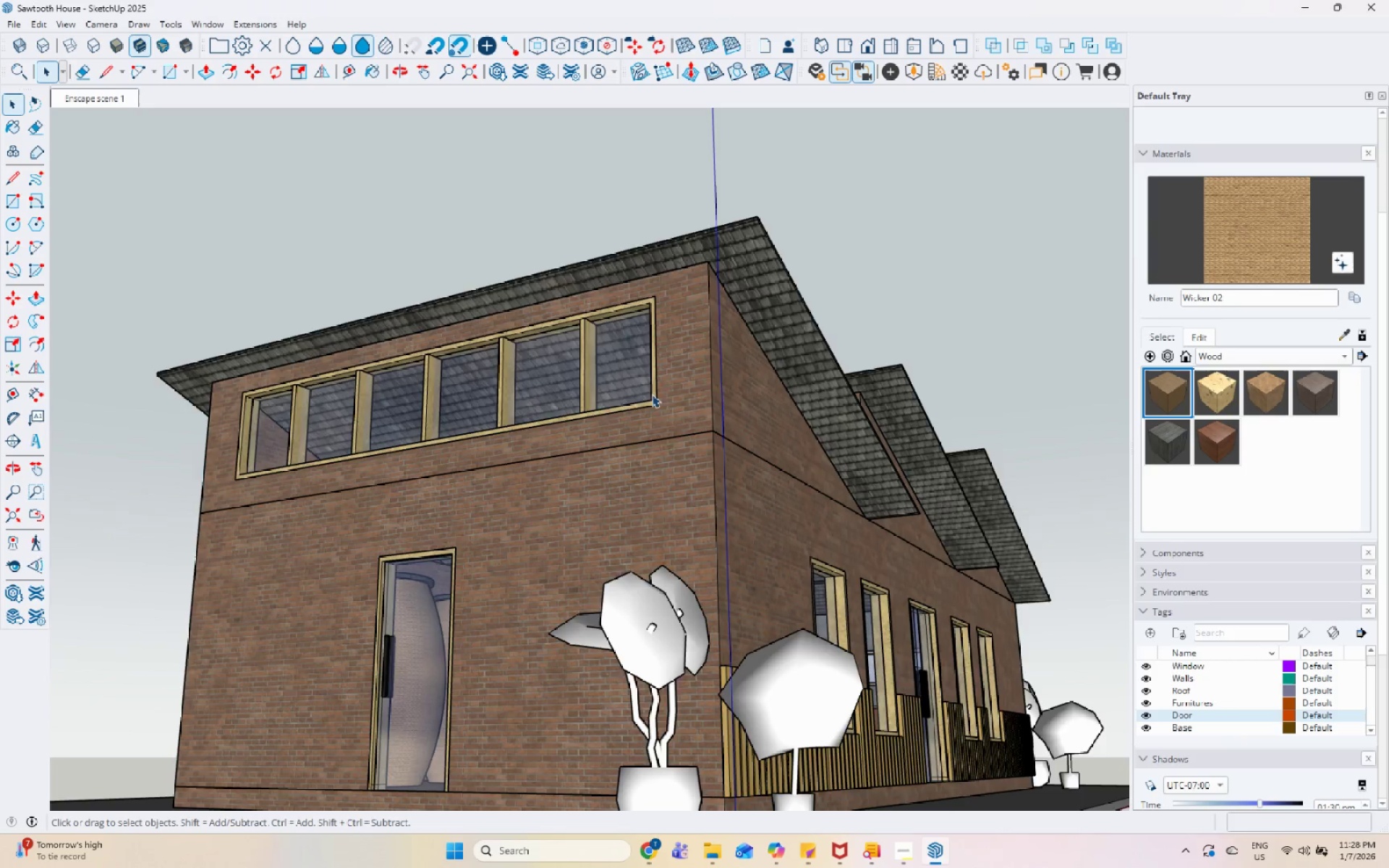 
scroll: coordinate [800, 319], scroll_direction: up, amount: 9.0
 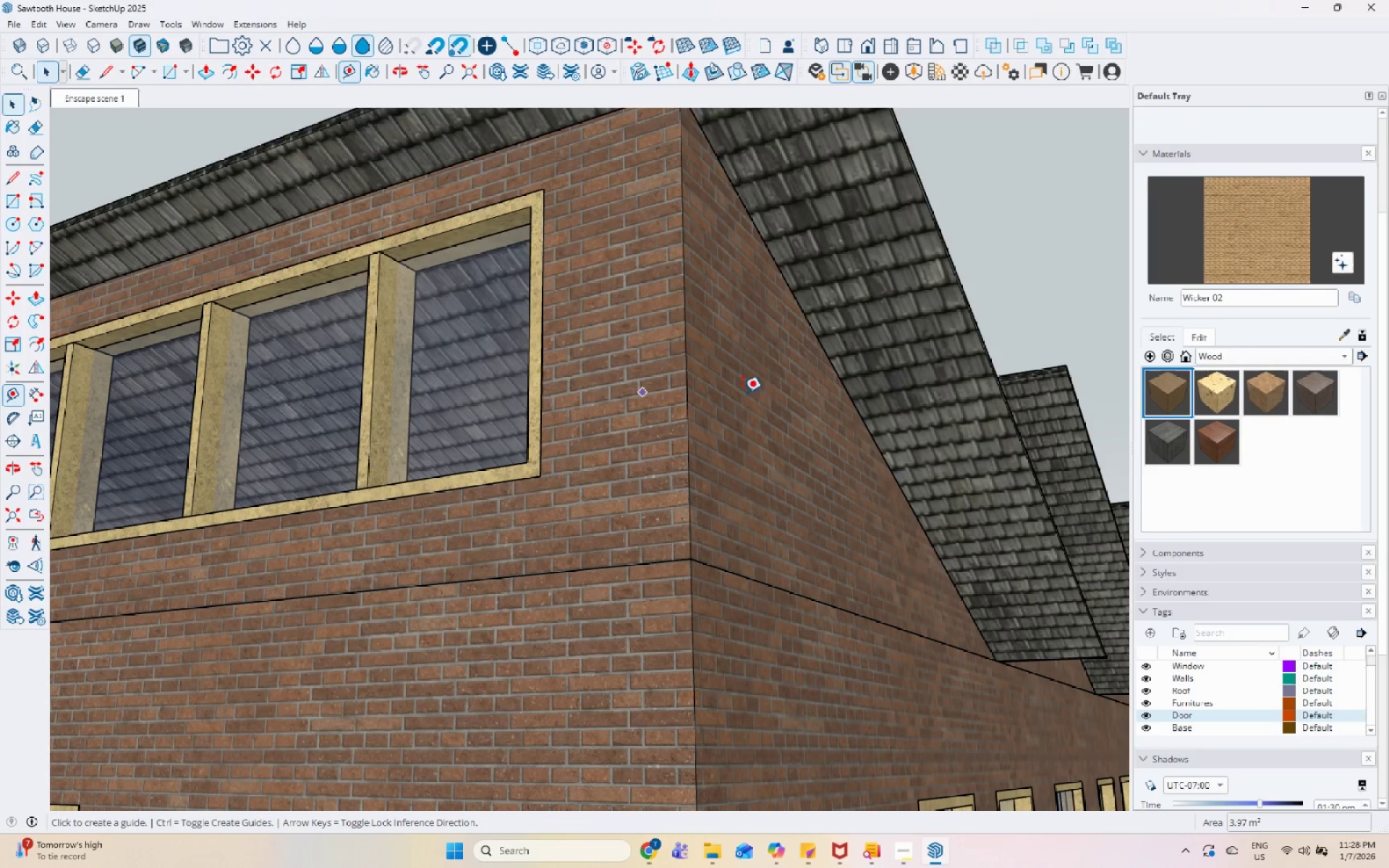 
mouse_move([810, 315])
 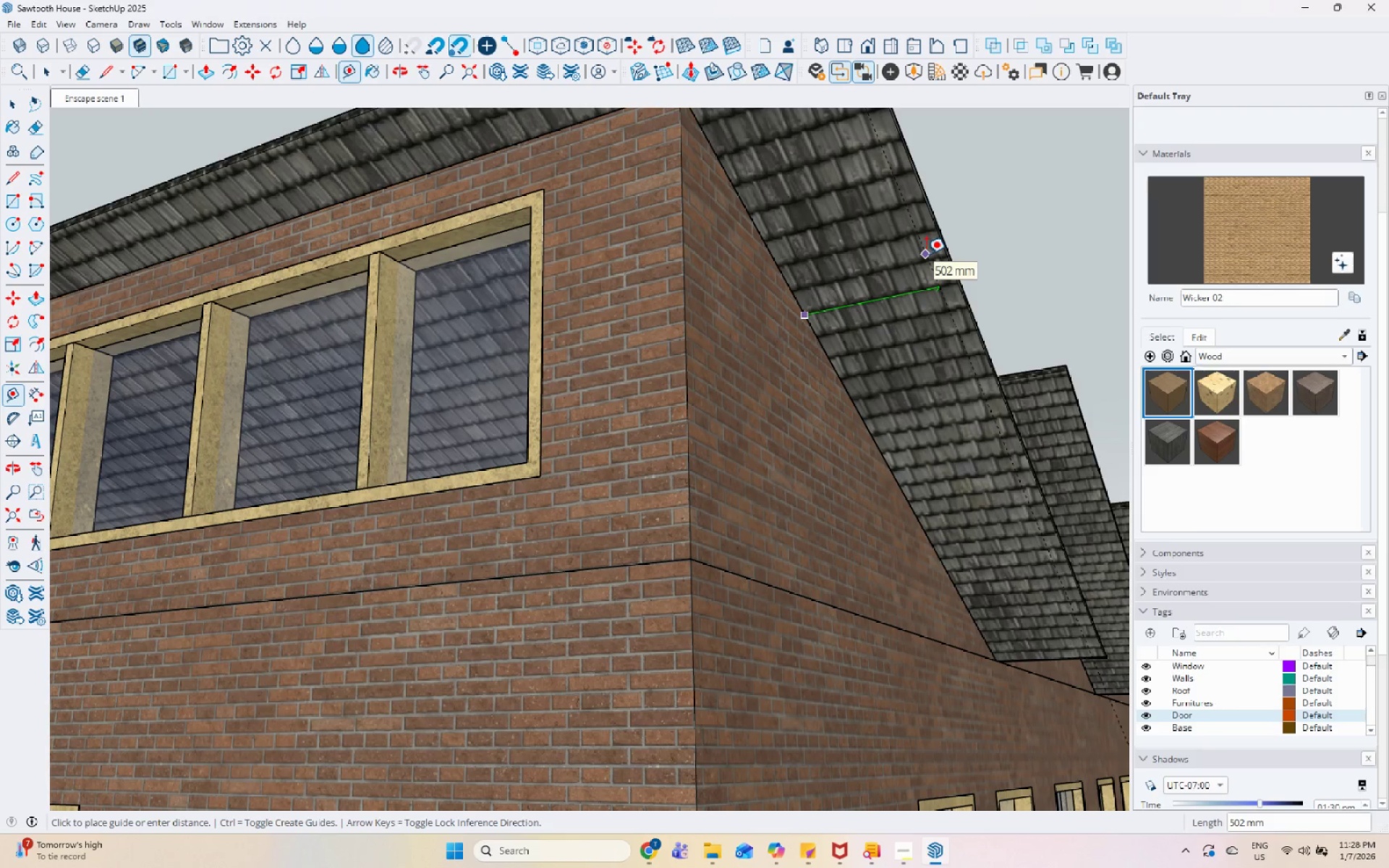 
key(Numpad5)
 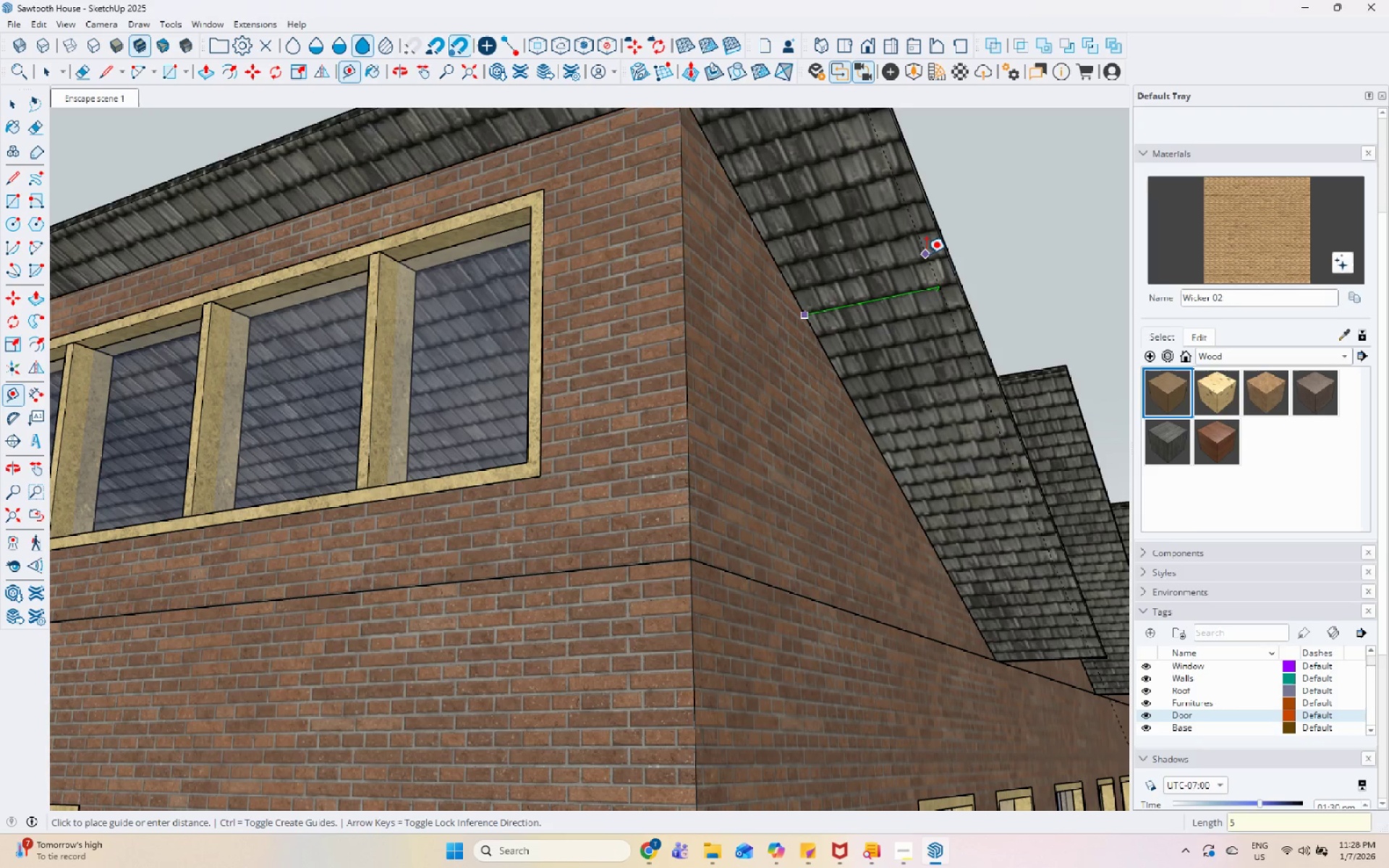 
key(Numpad0)
 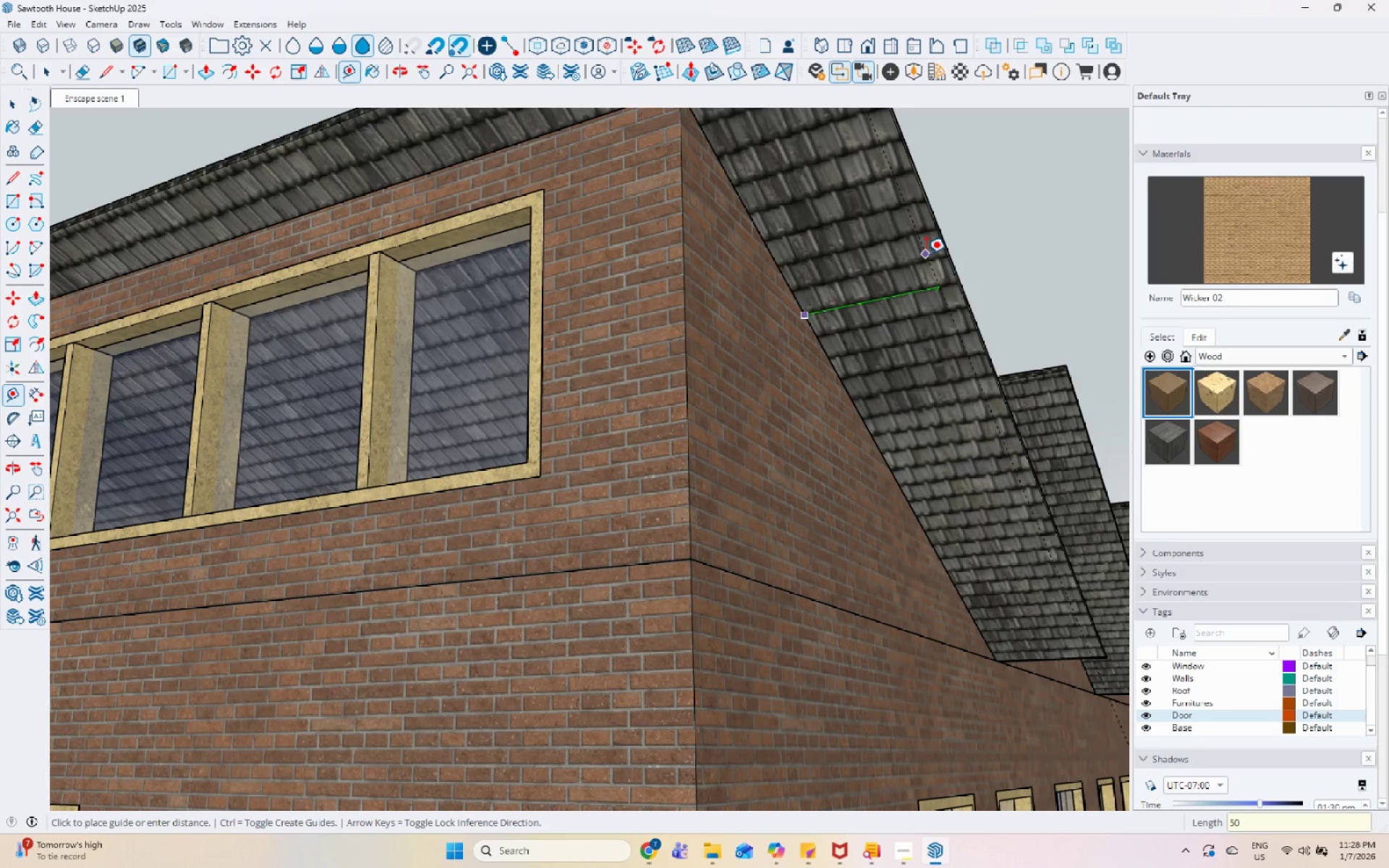 
key(Numpad0)
 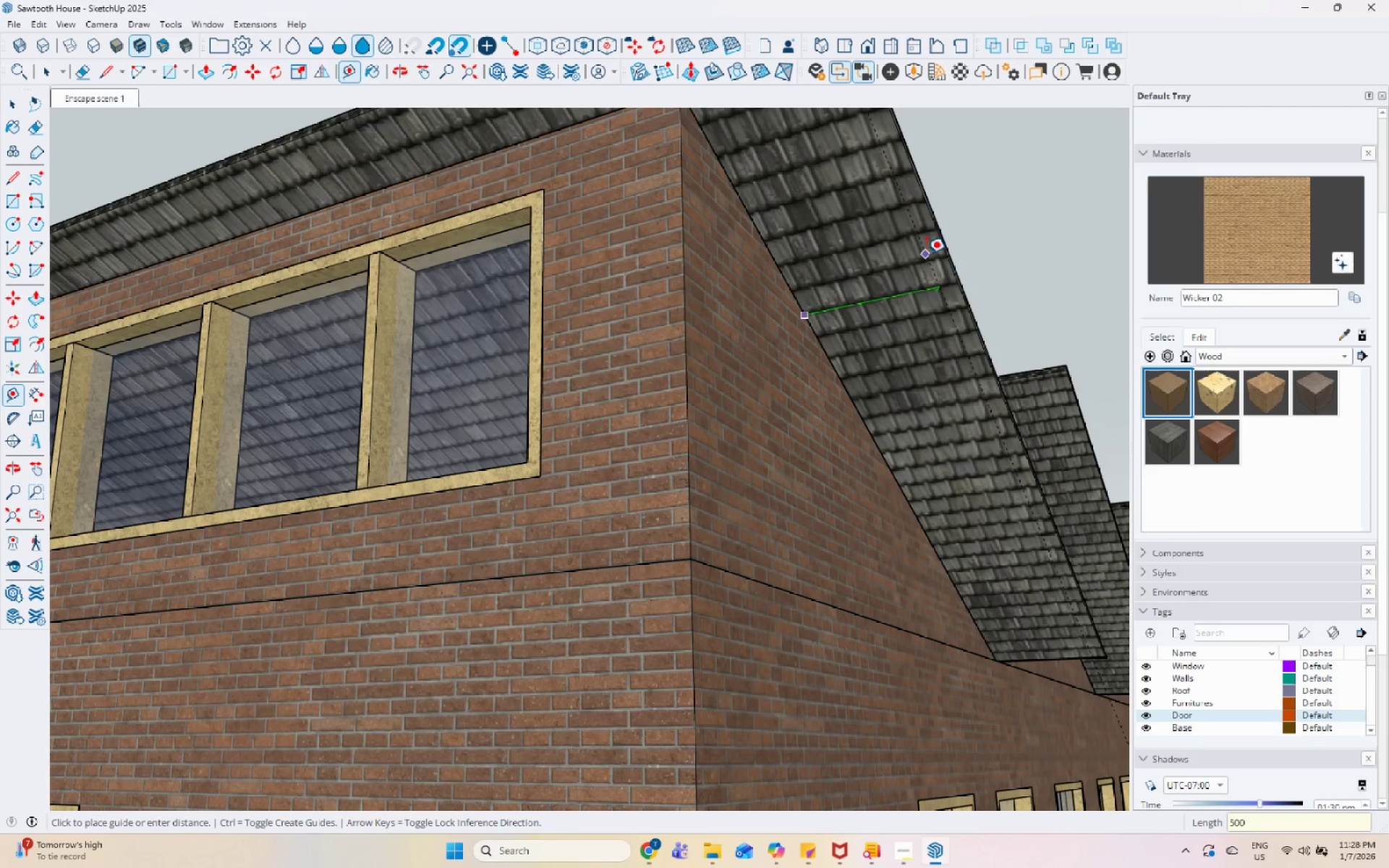 
key(Enter)
 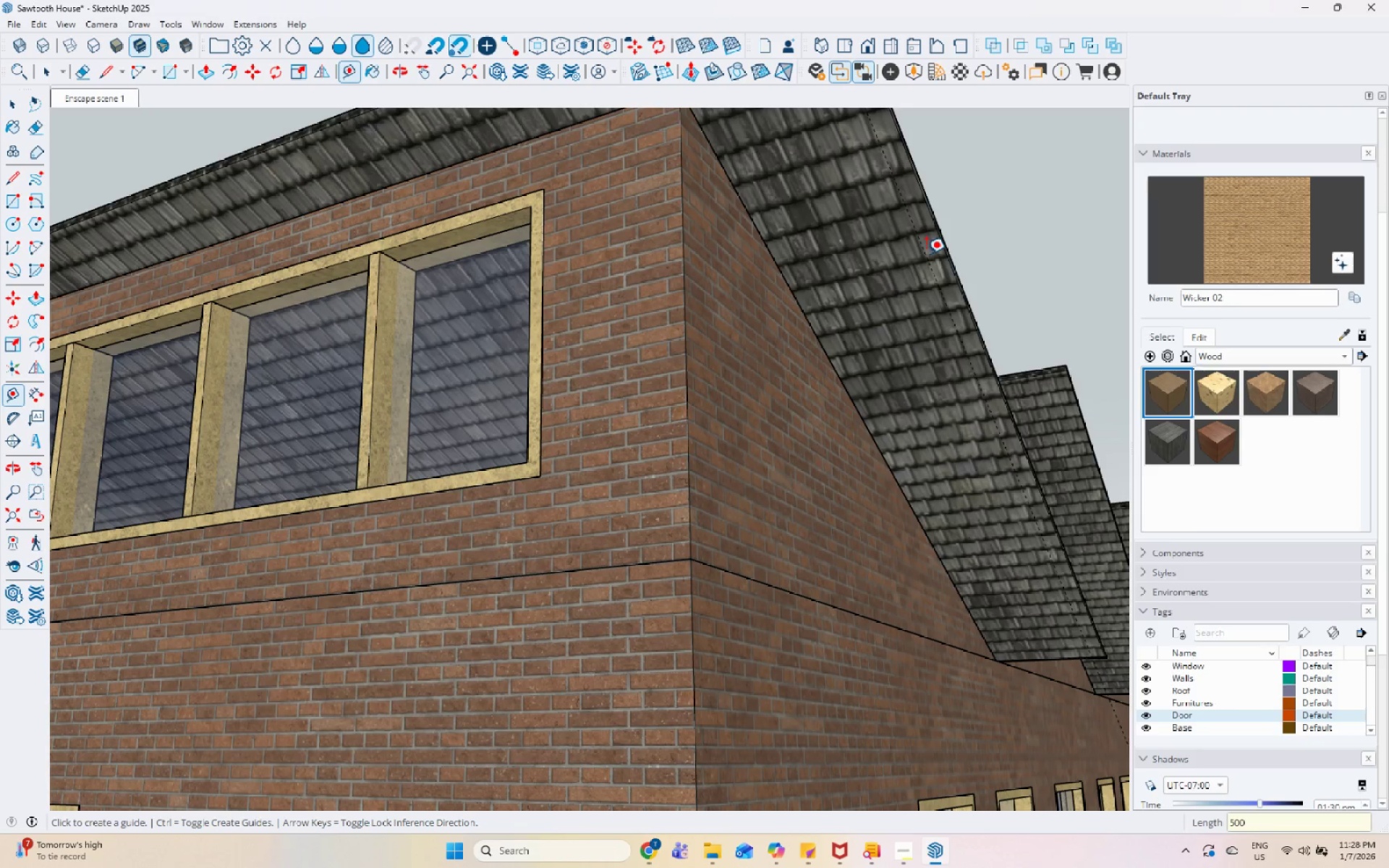 
key(Space)
 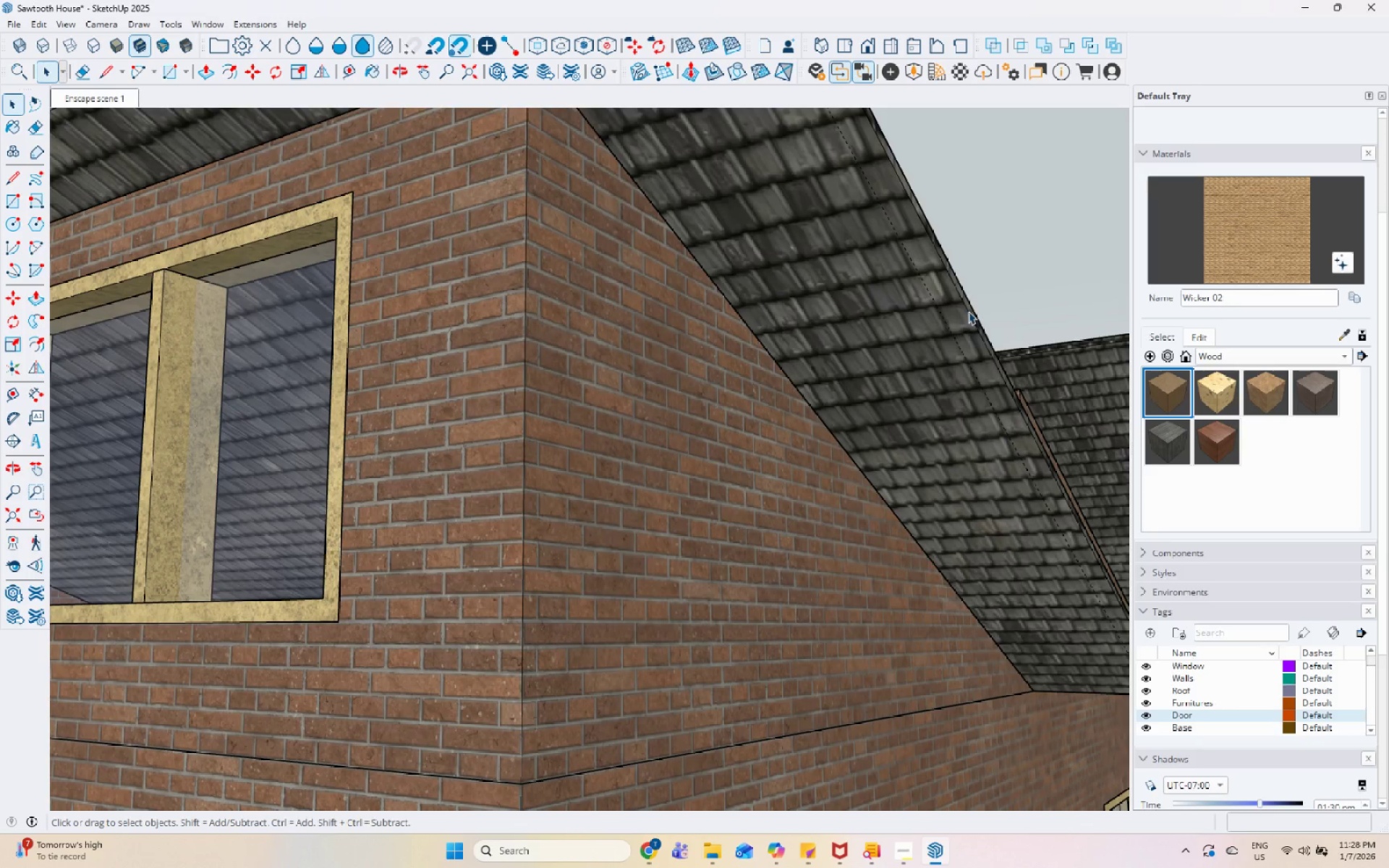 
scroll: coordinate [941, 299], scroll_direction: none, amount: 0.0
 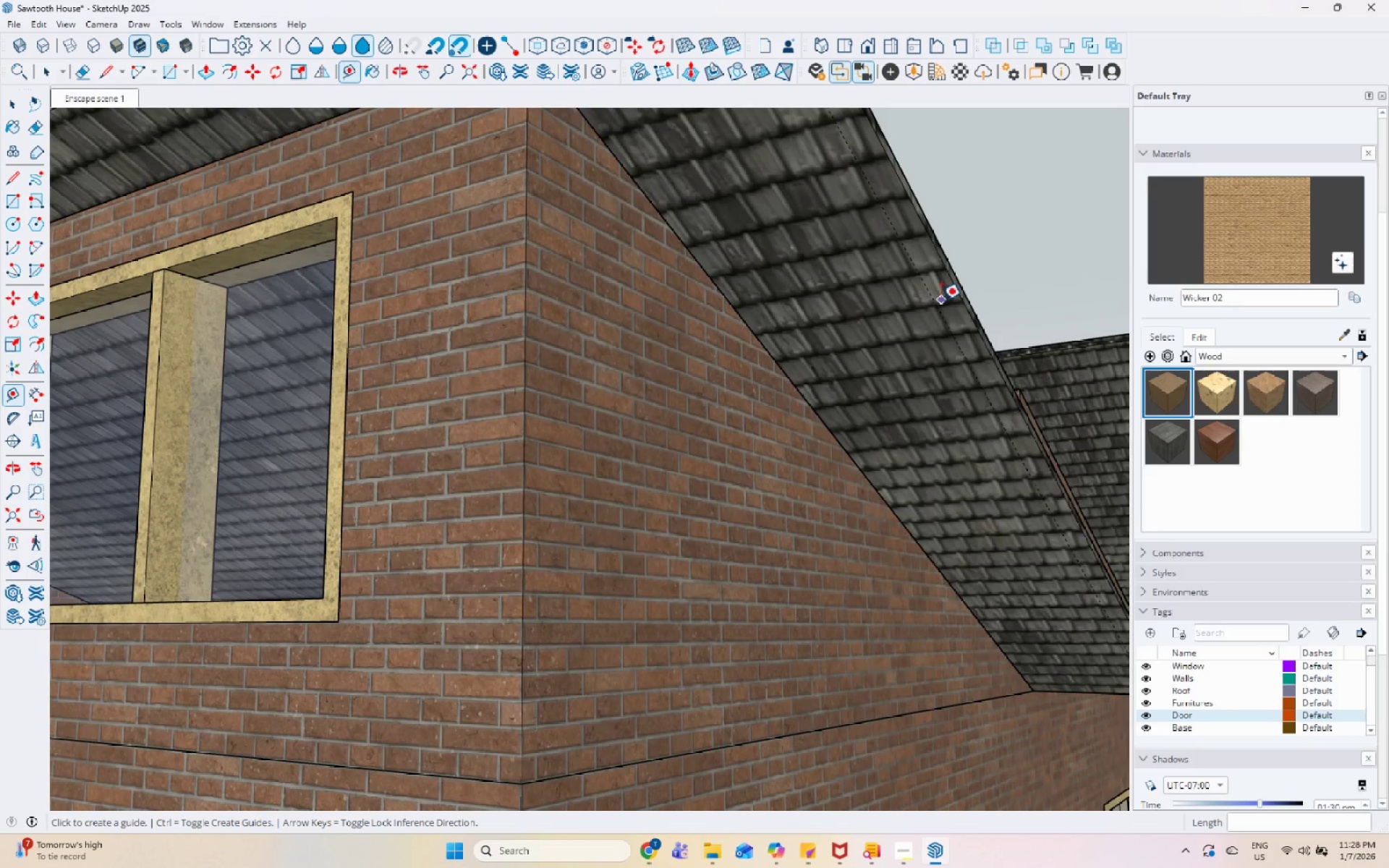 
double_click([968, 311])
 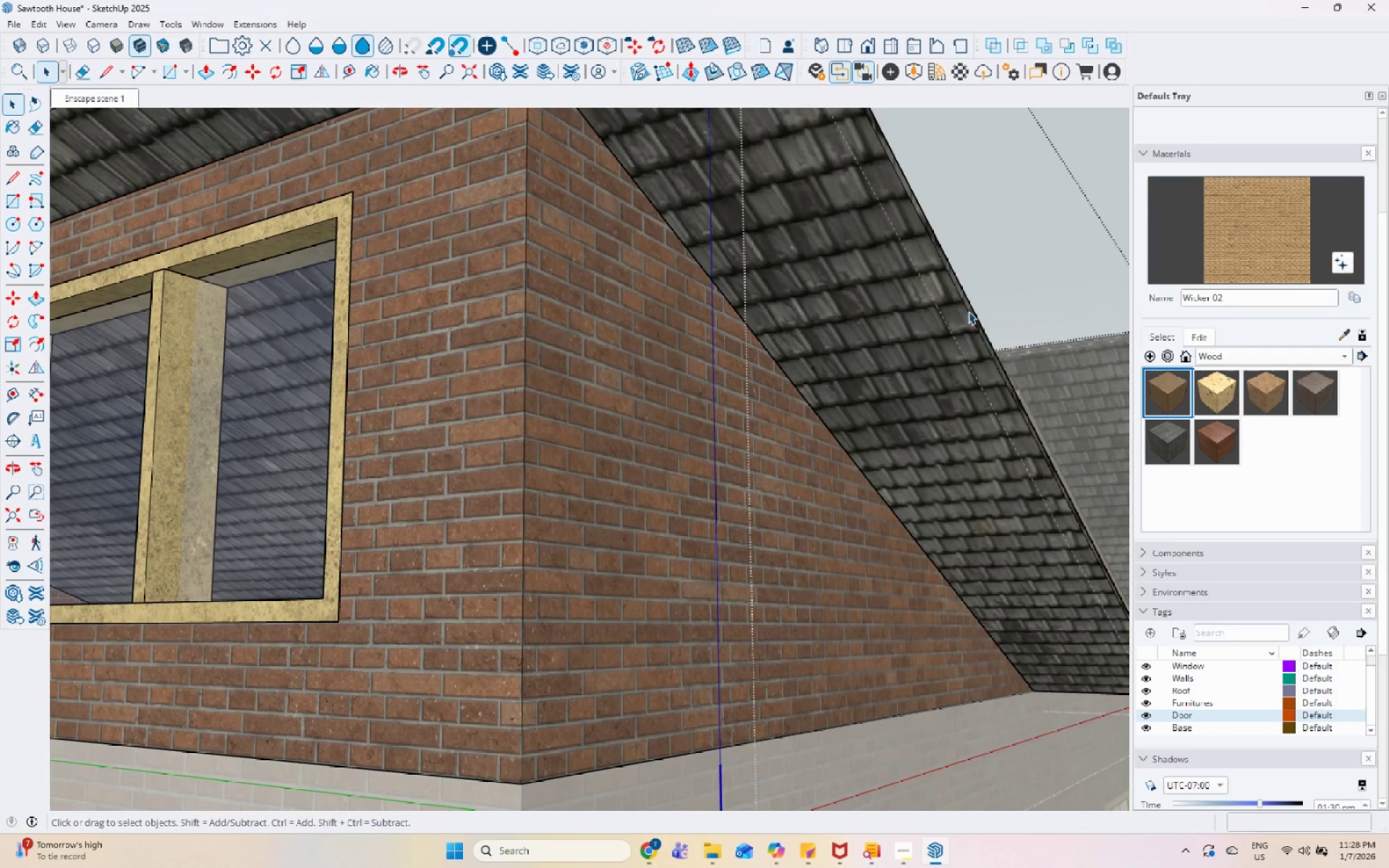 
triple_click([968, 309])
 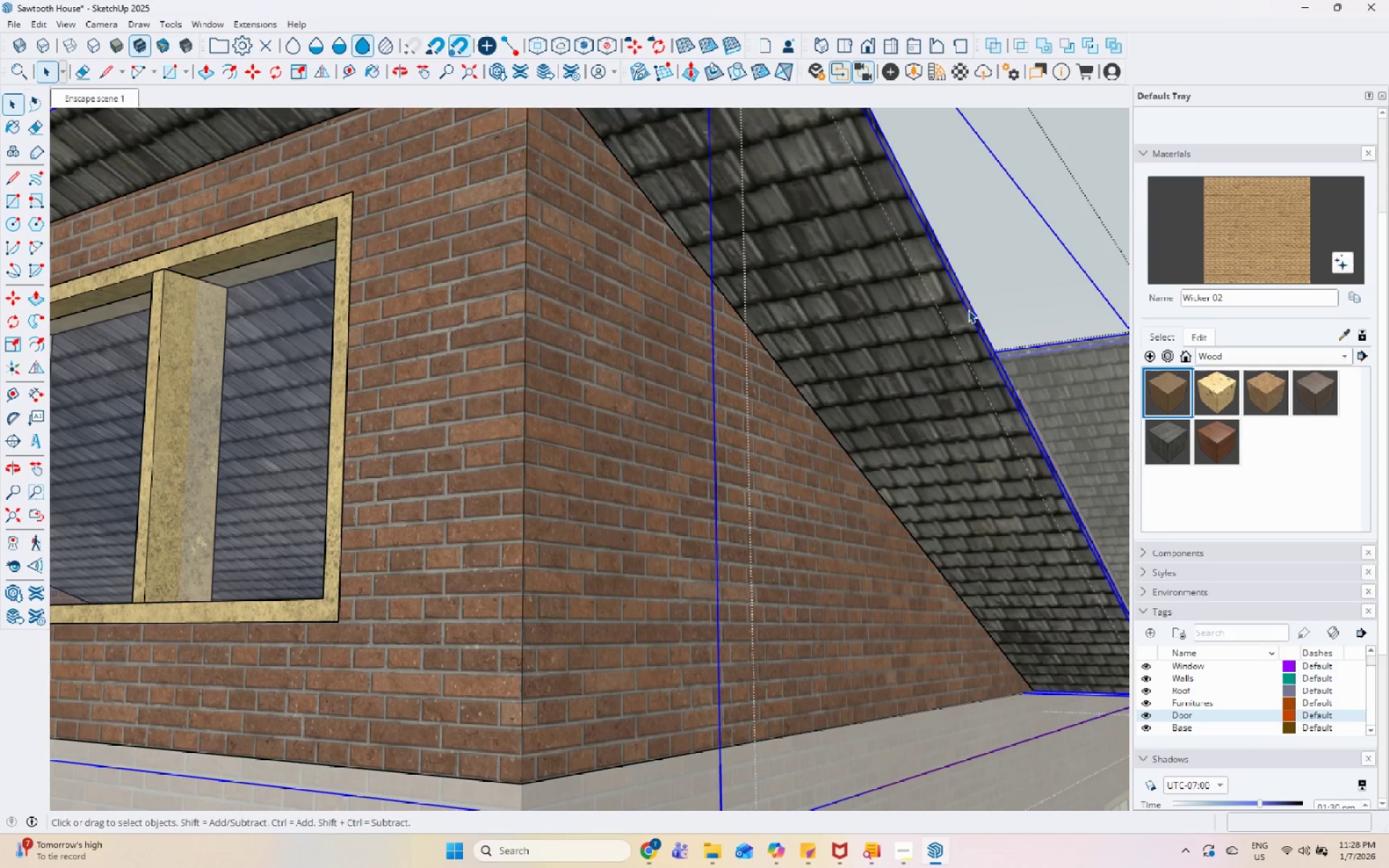 
double_click([968, 309])
 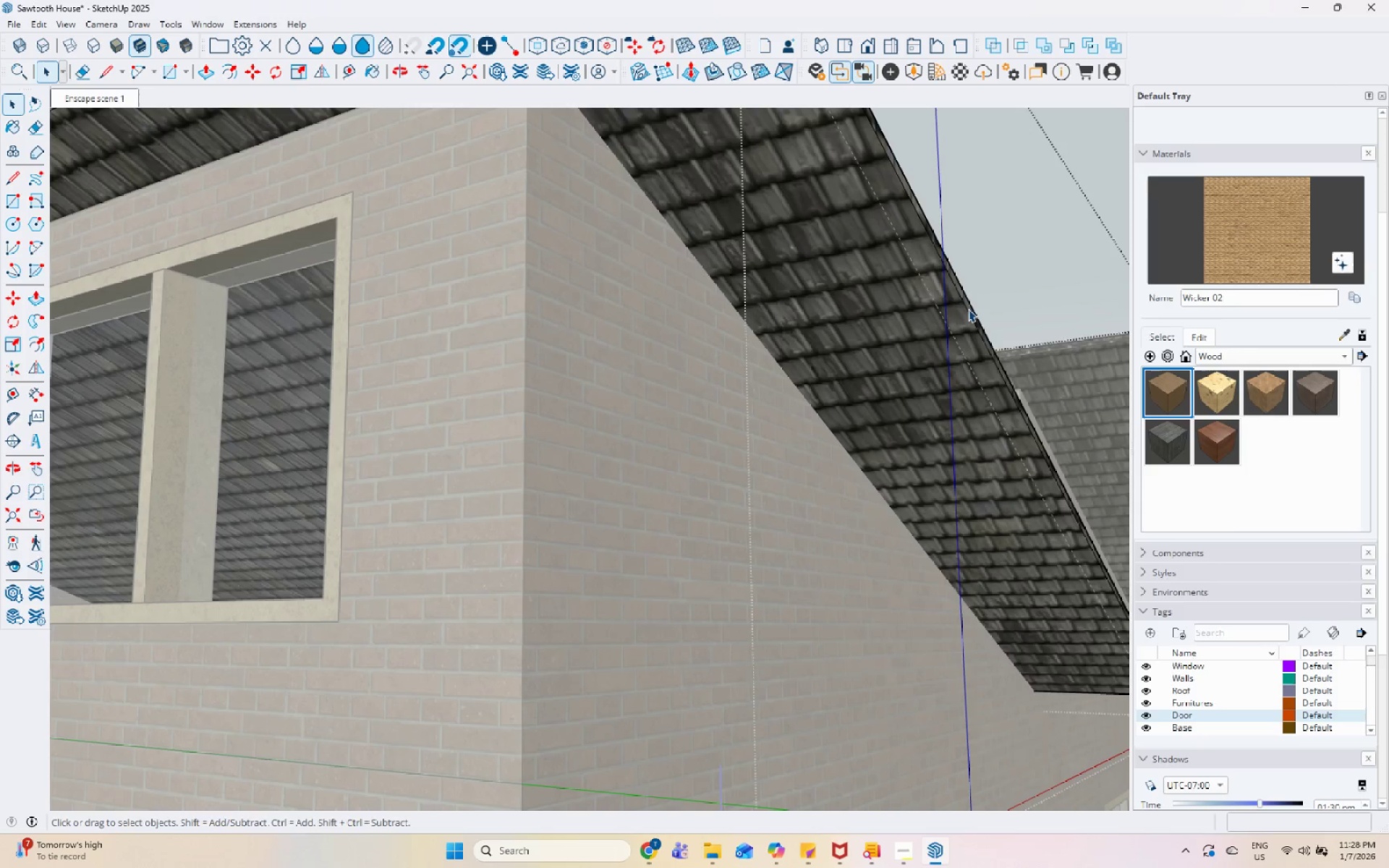 
key(S)
 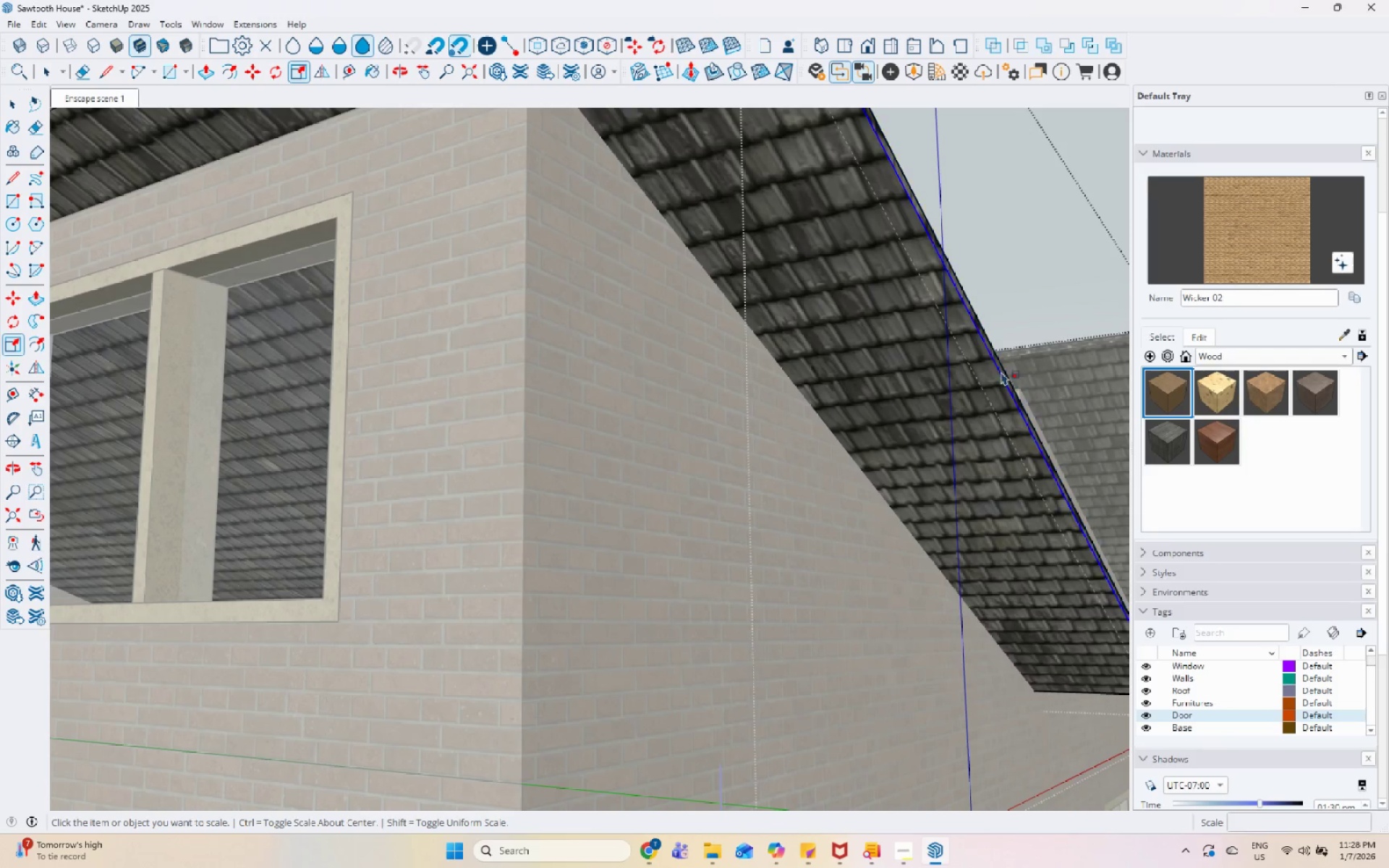 
key(Space)
 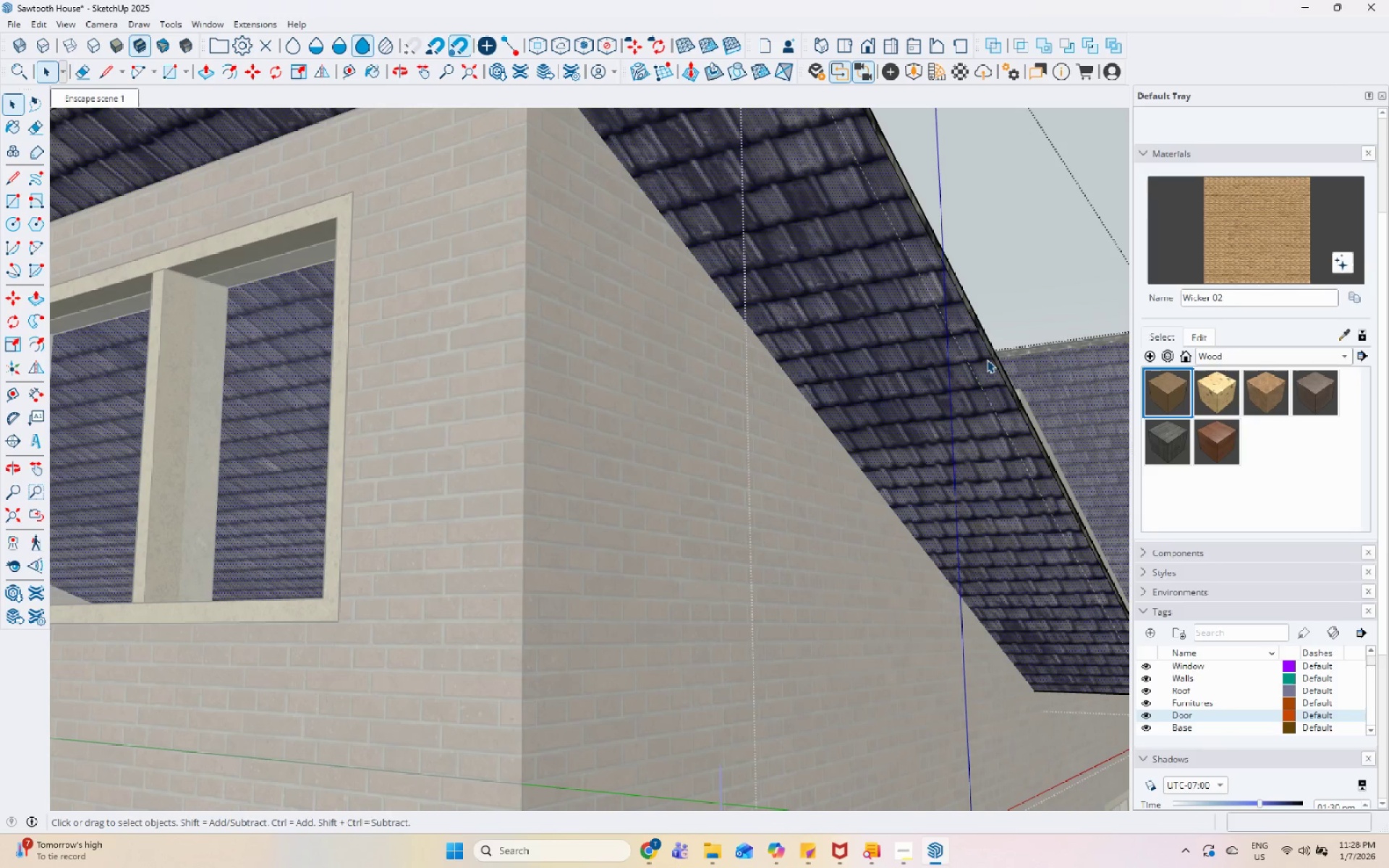 
left_click([987, 359])
 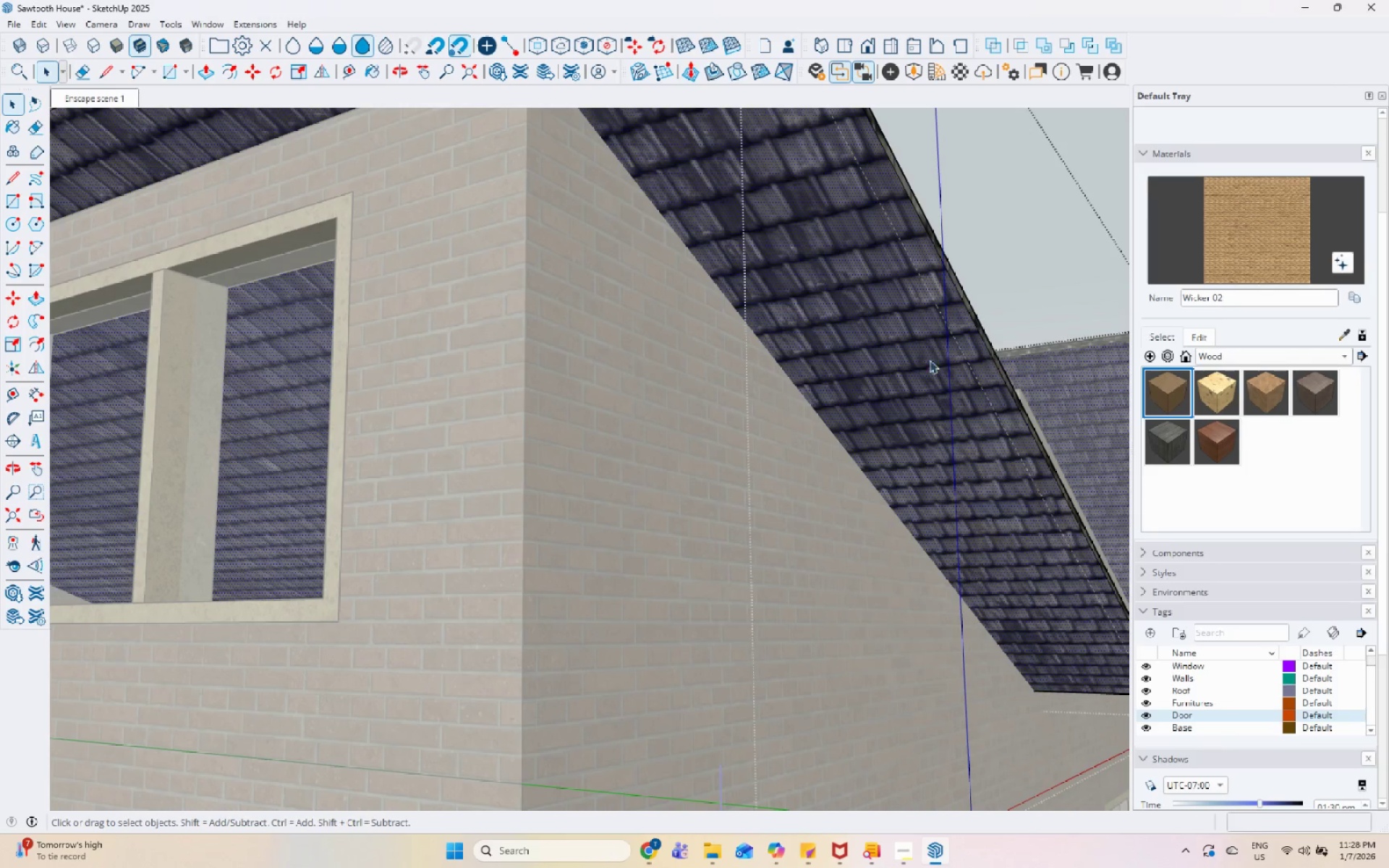 
key(Escape)
 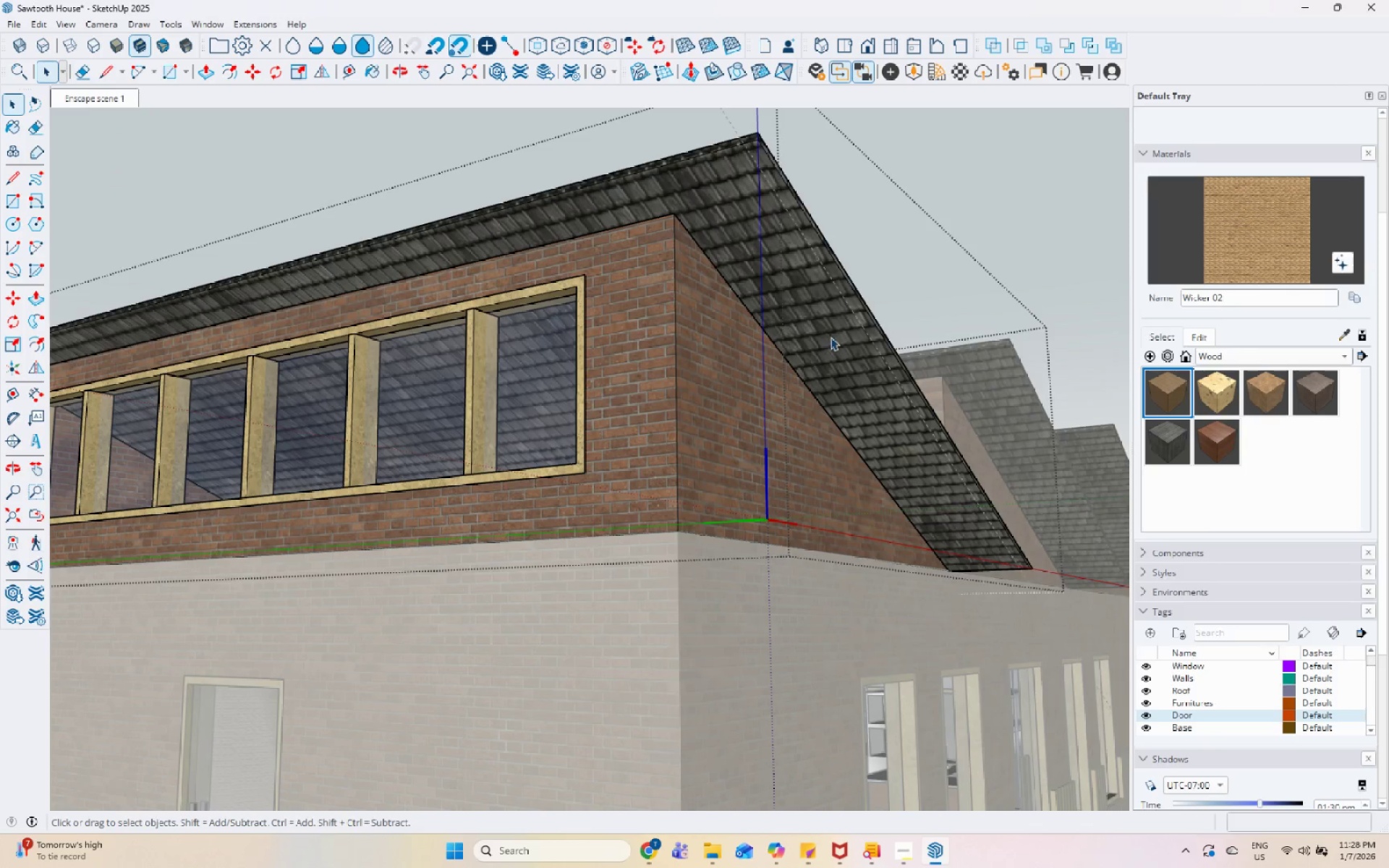 
key(Escape)
 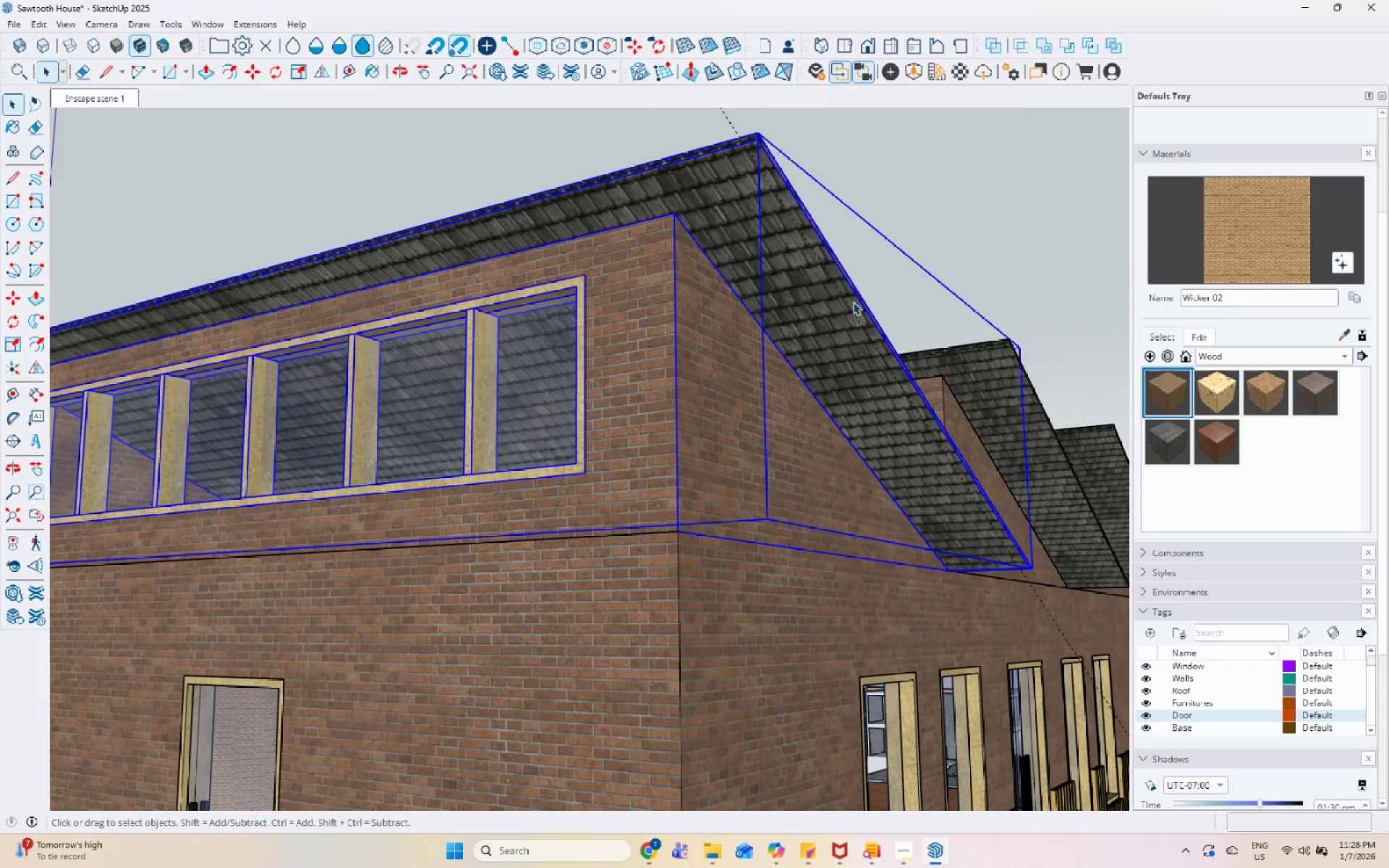 
scroll: coordinate [784, 350], scroll_direction: down, amount: 7.0
 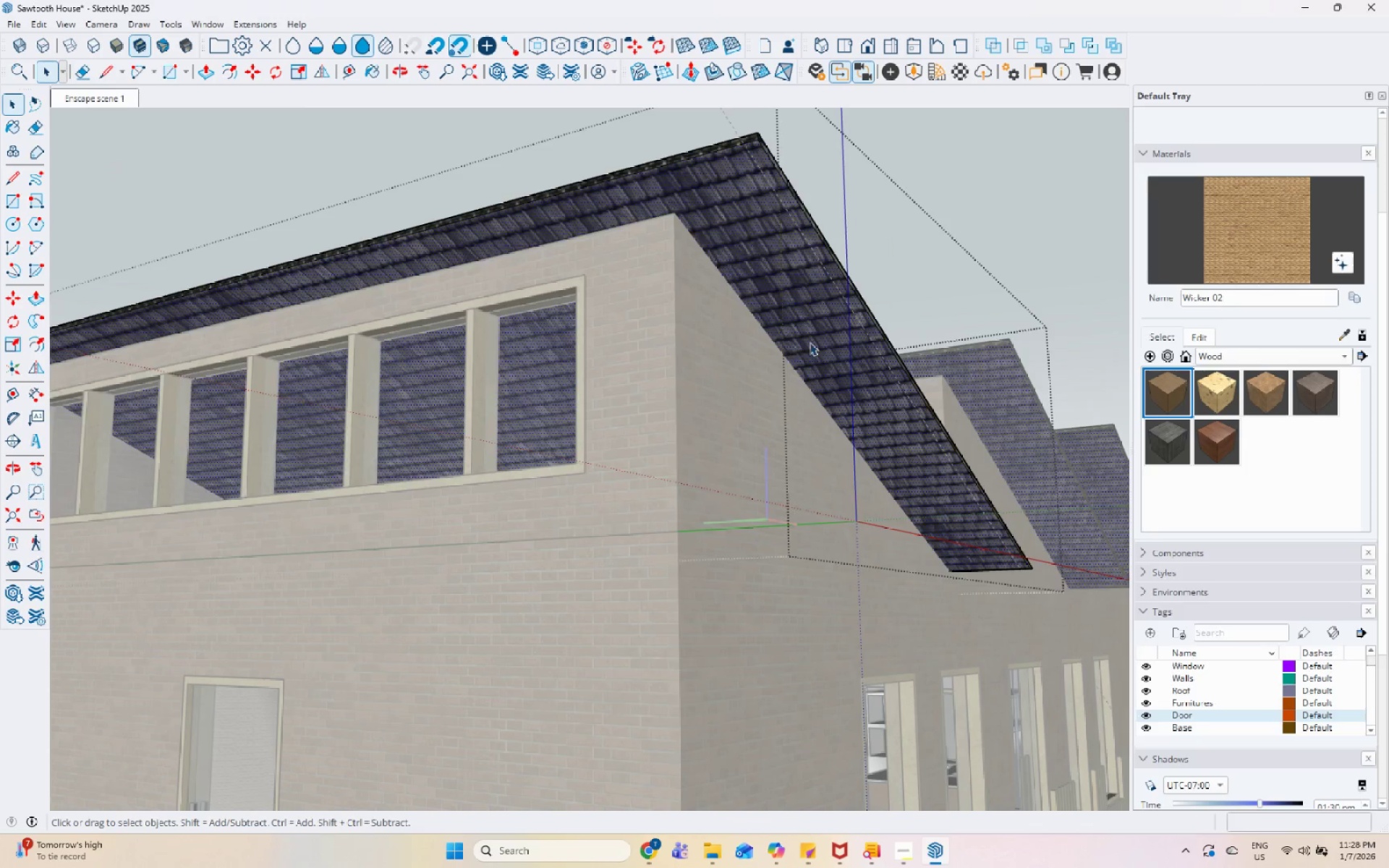 
double_click([853, 301])
 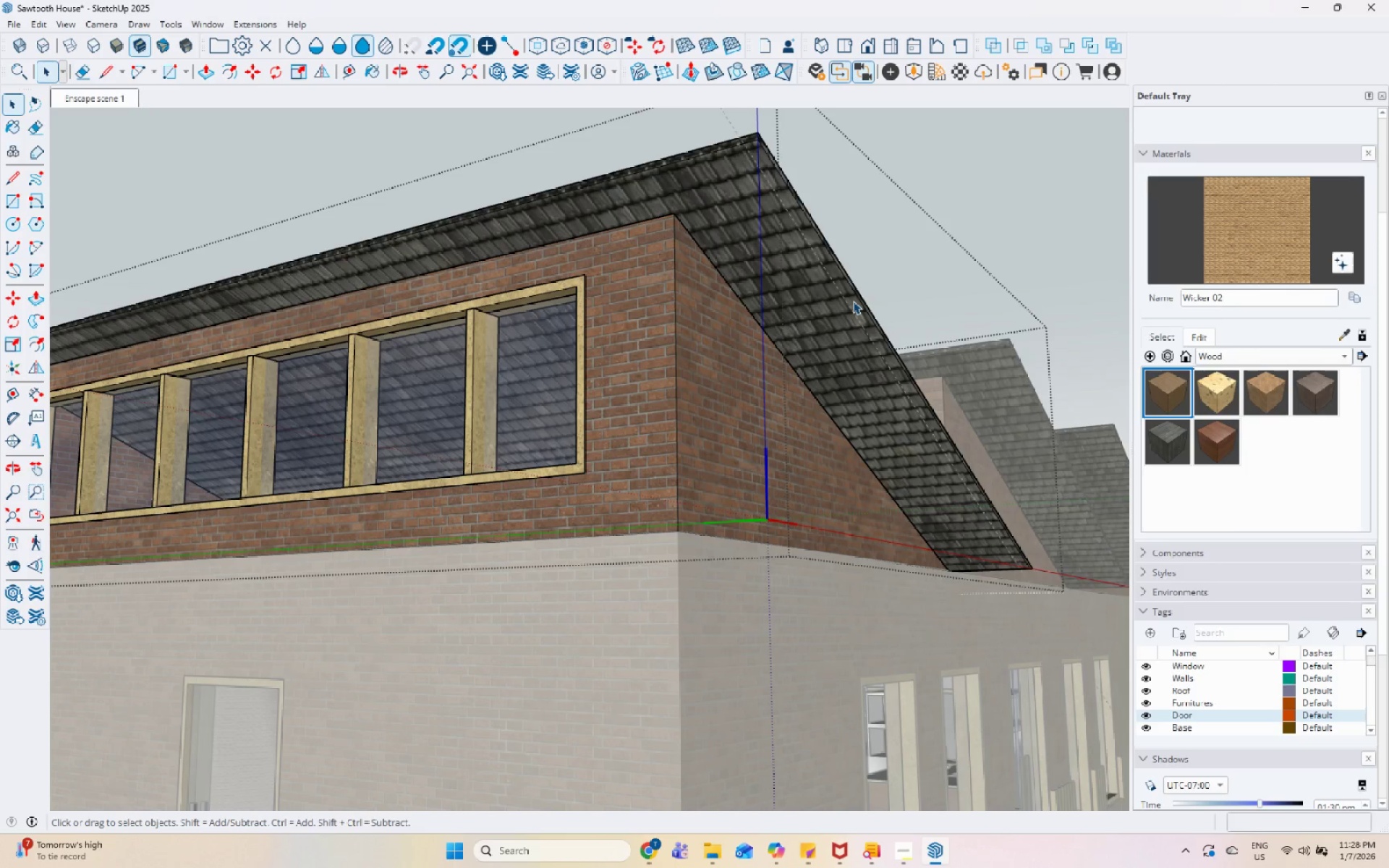 
triple_click([853, 301])
 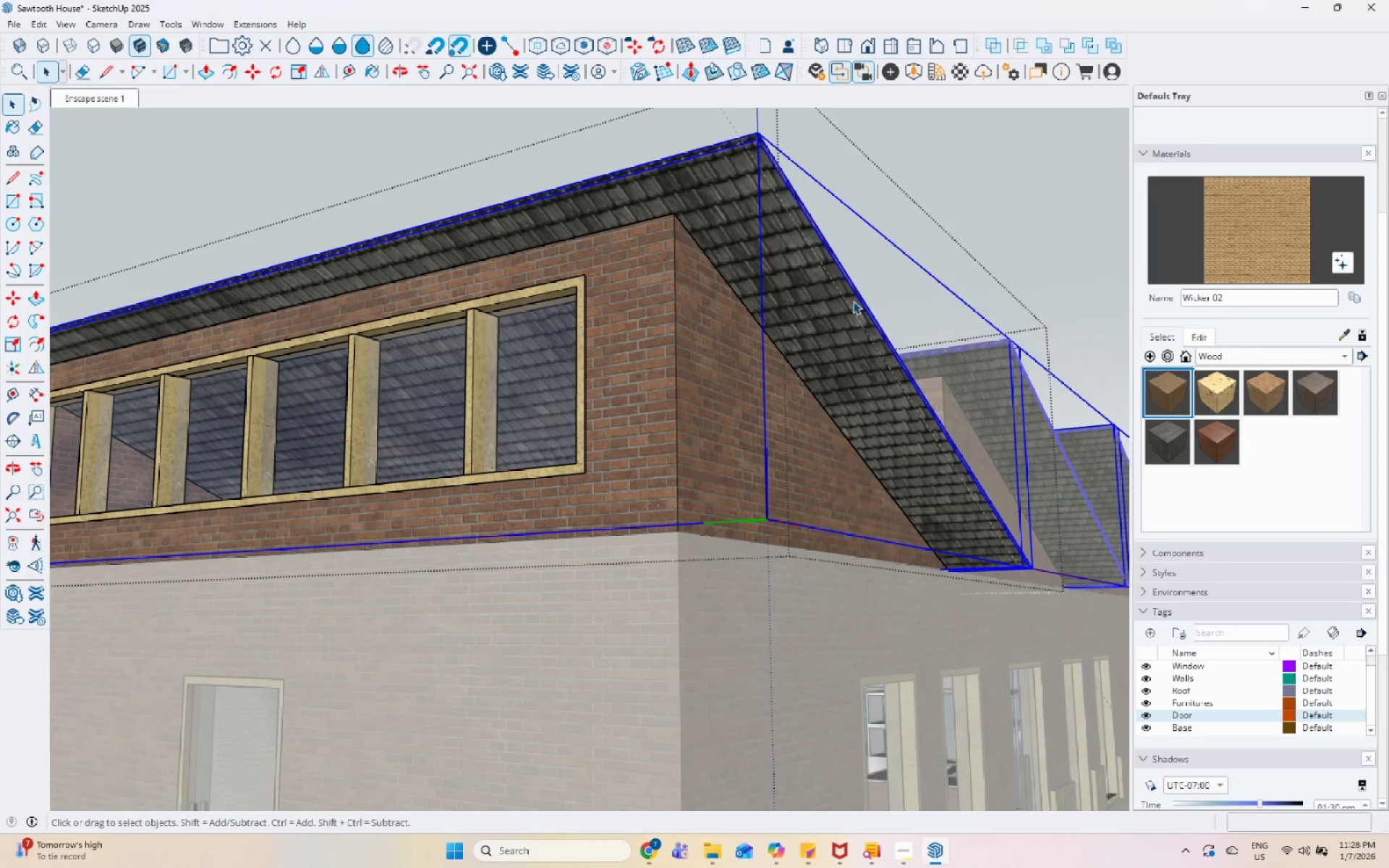 
triple_click([853, 301])
 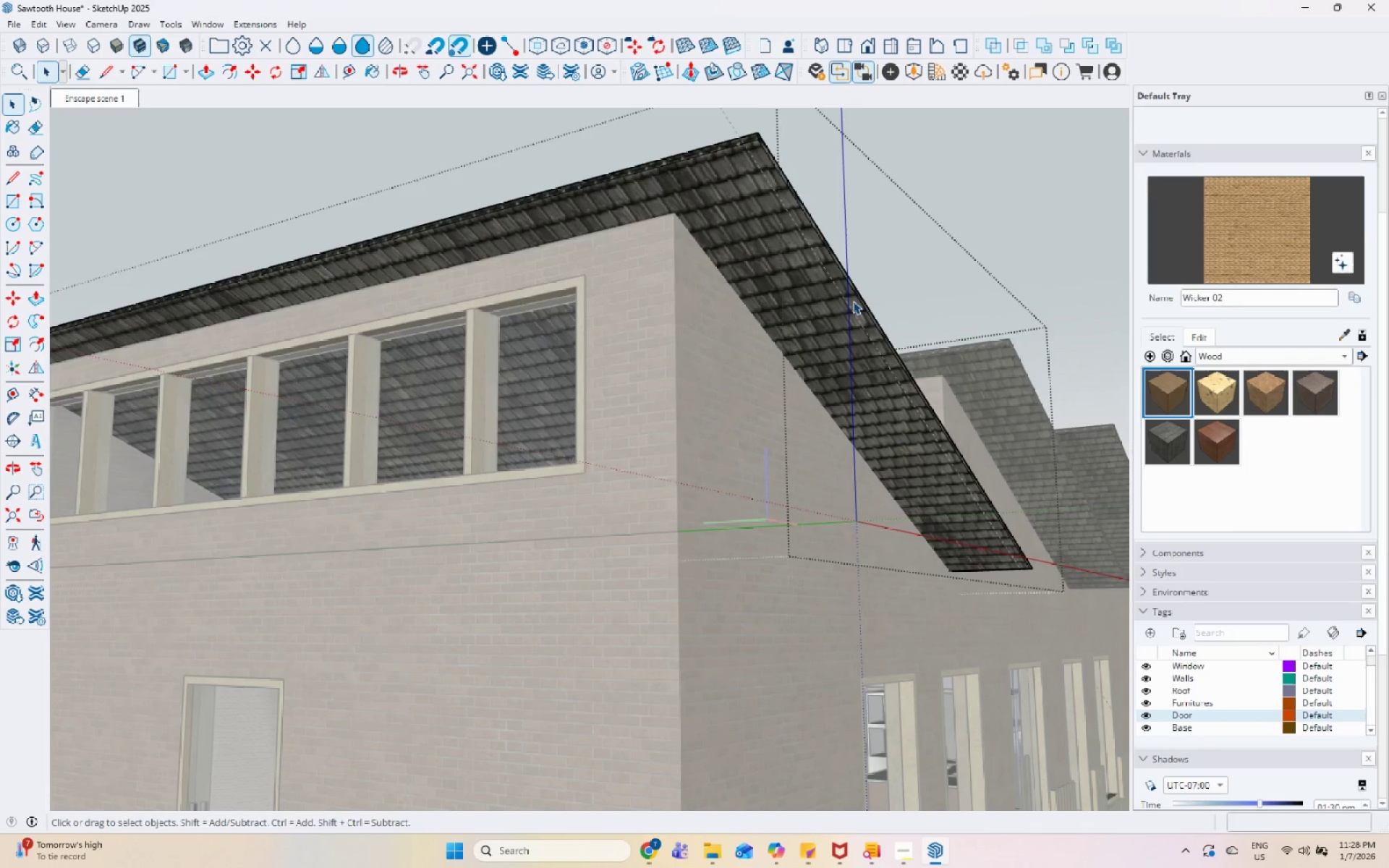 
key(Escape)
 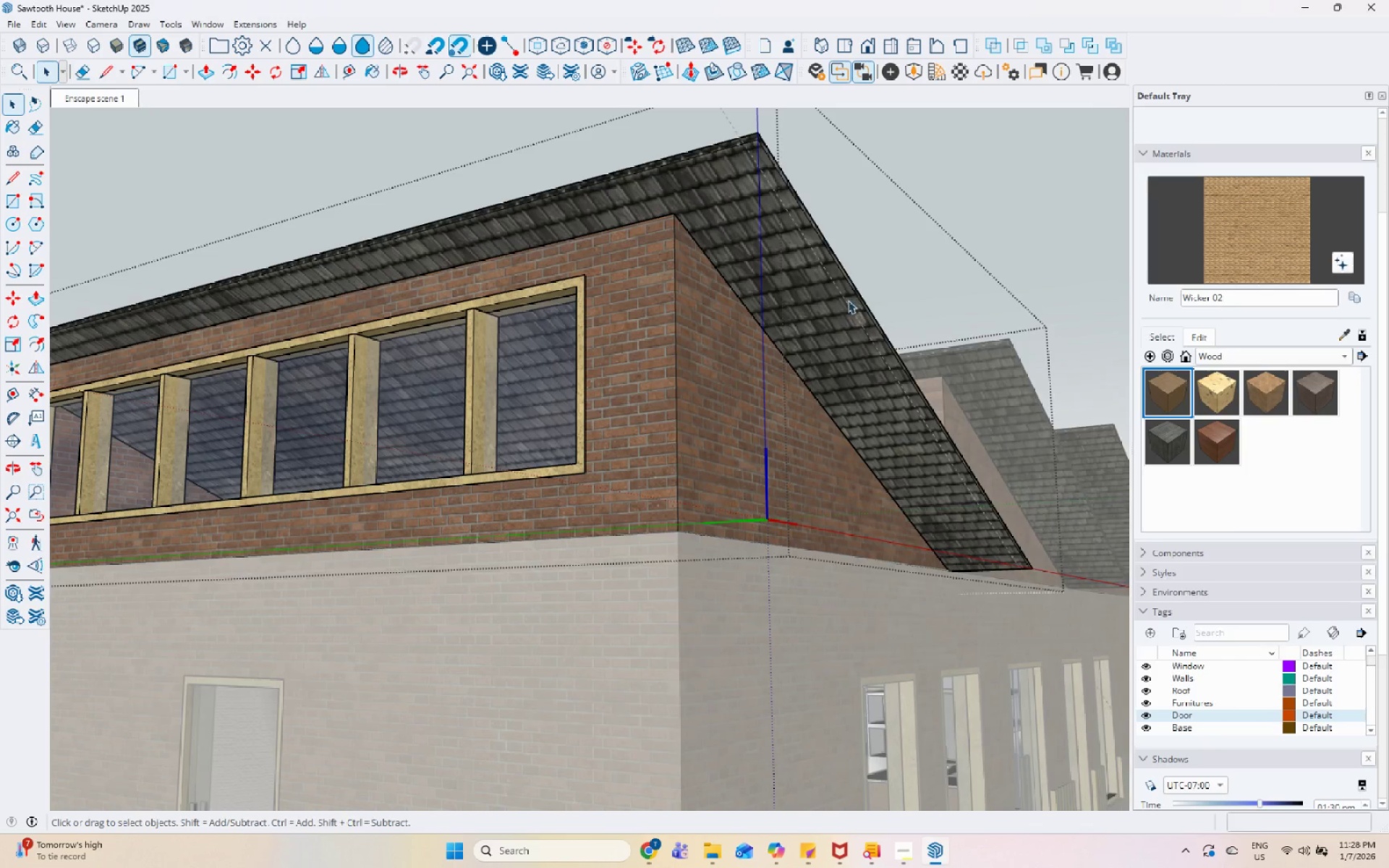 
key(Escape)
 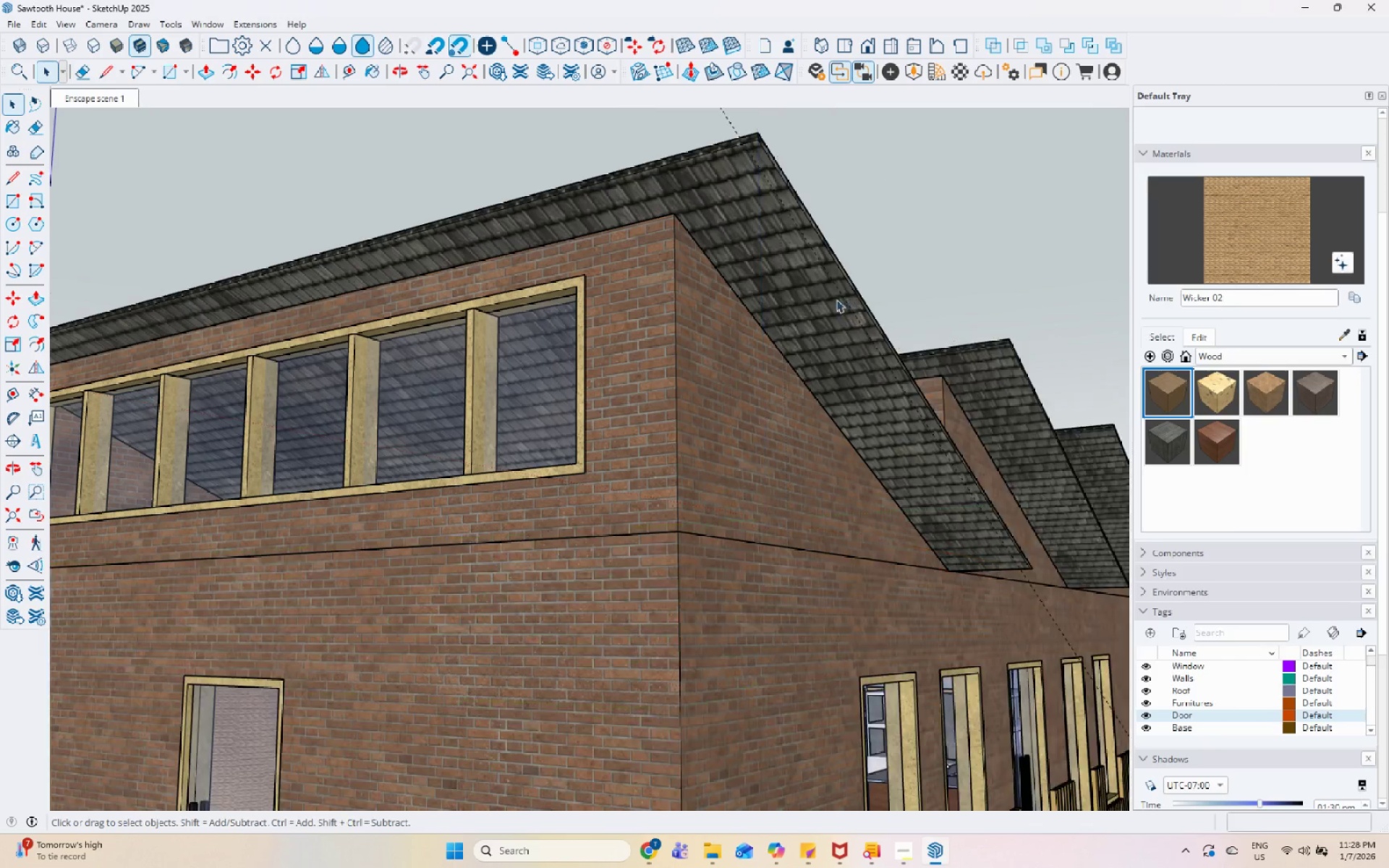 
key(Escape)
 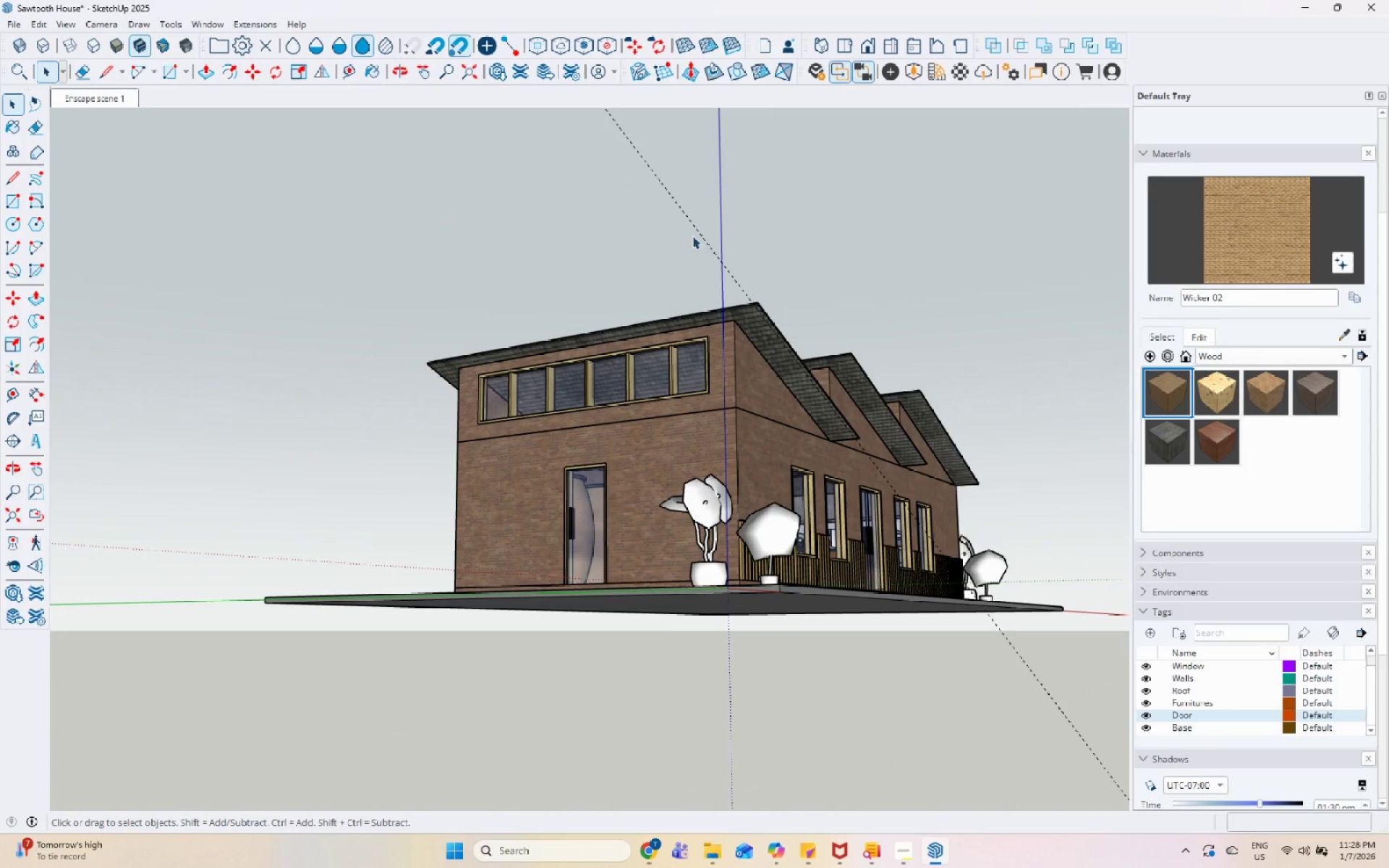 
left_click([692, 222])
 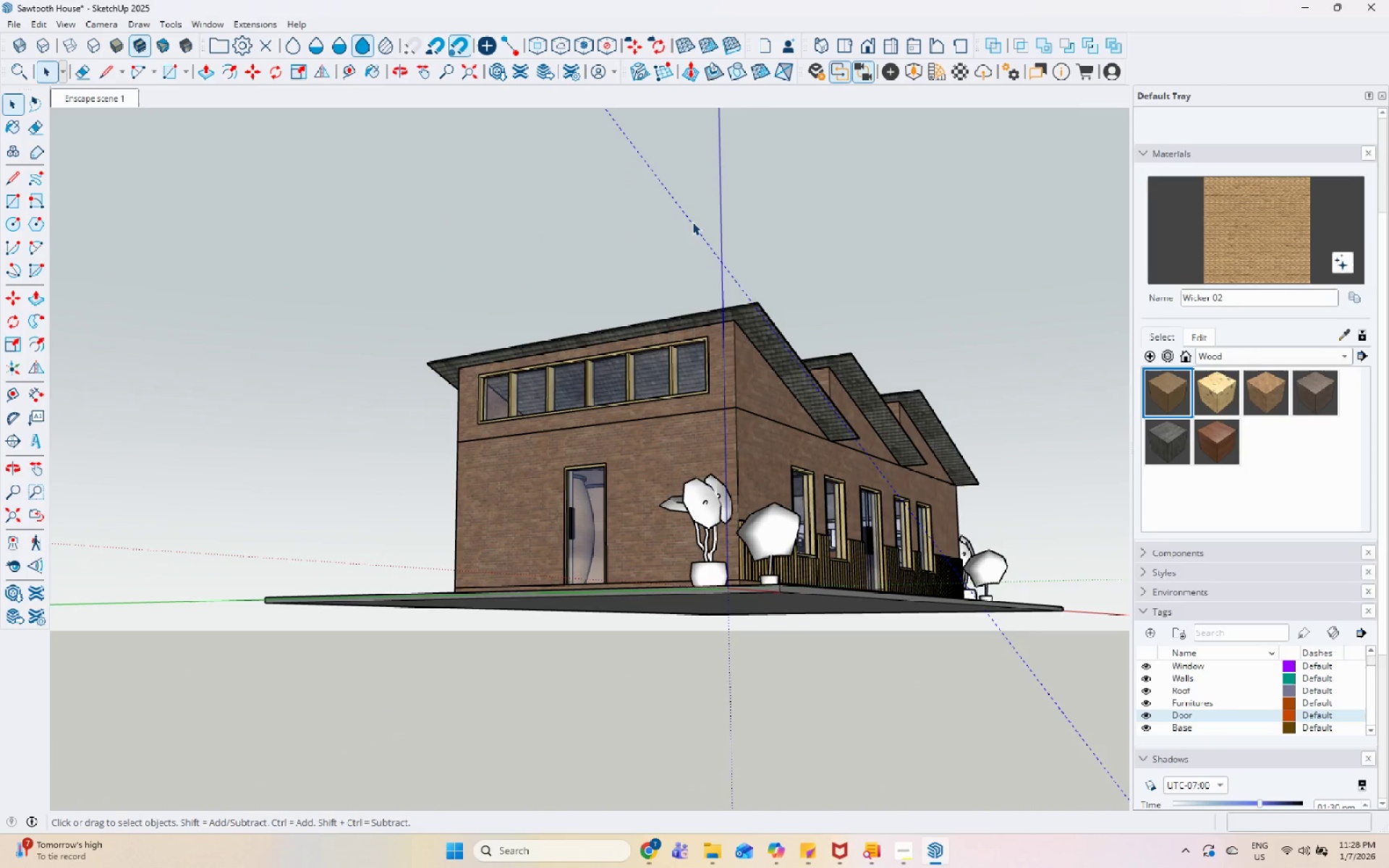 
scroll: coordinate [747, 368], scroll_direction: down, amount: 13.0
 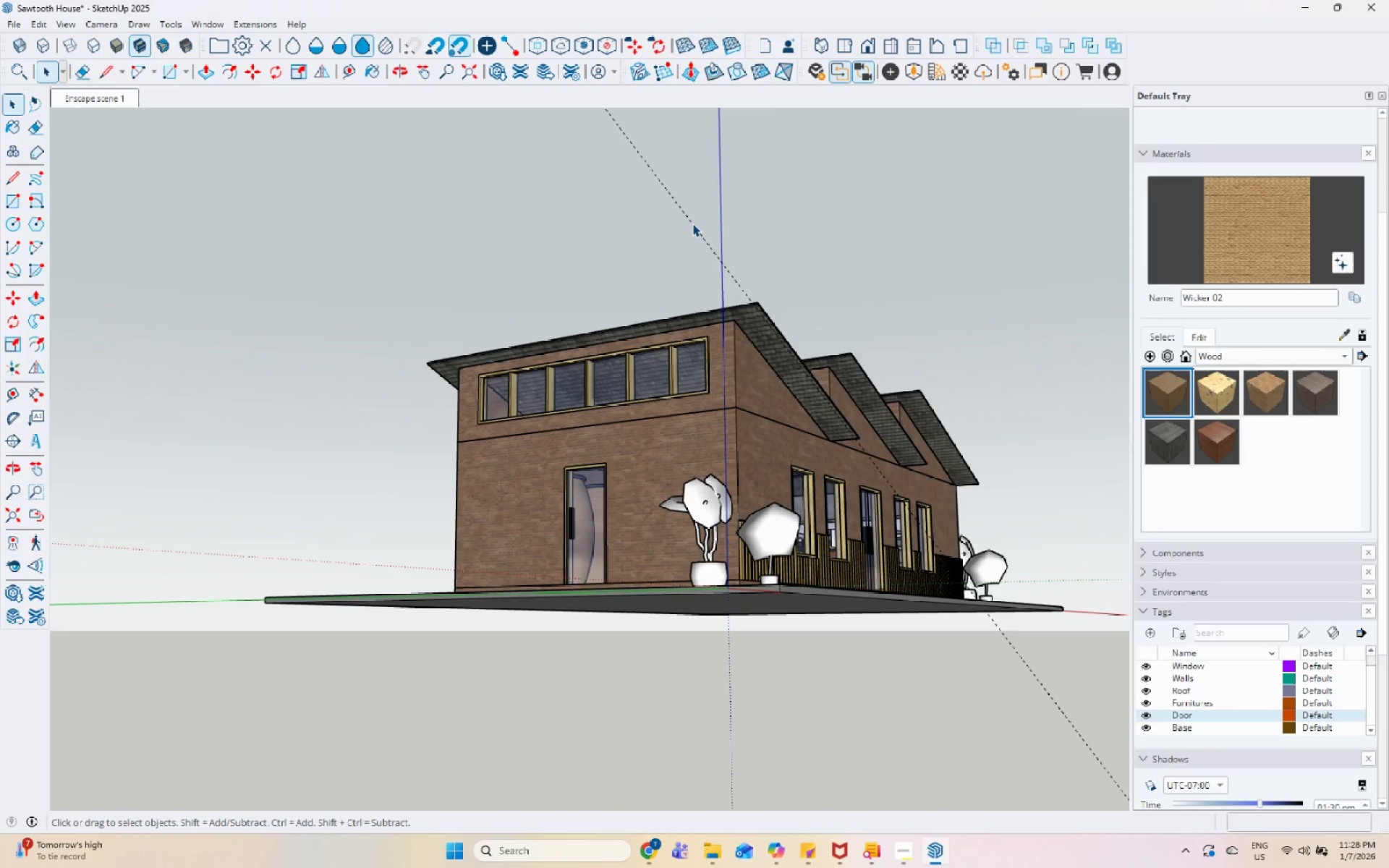 
right_click([692, 222])
 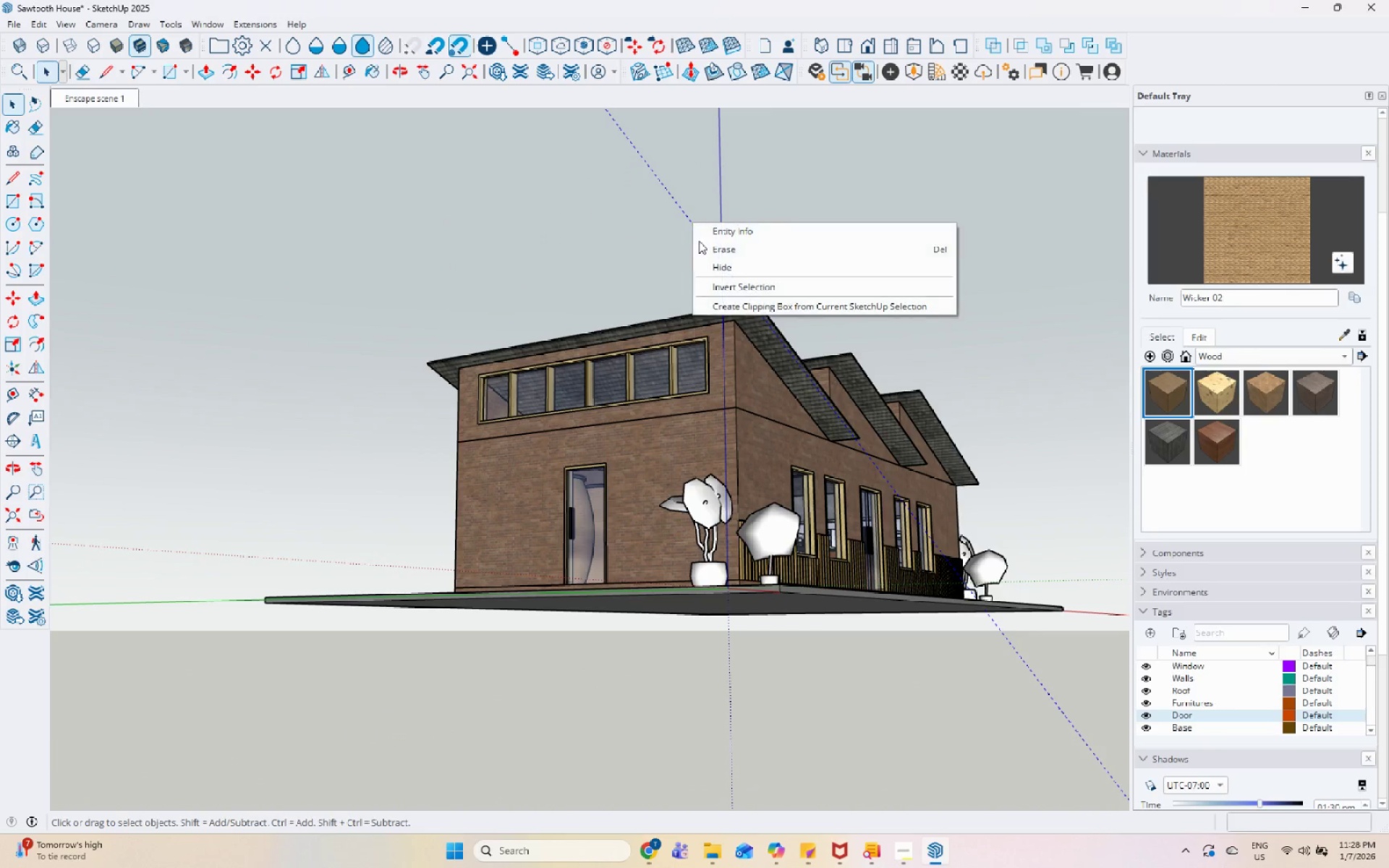 
left_click([701, 243])
 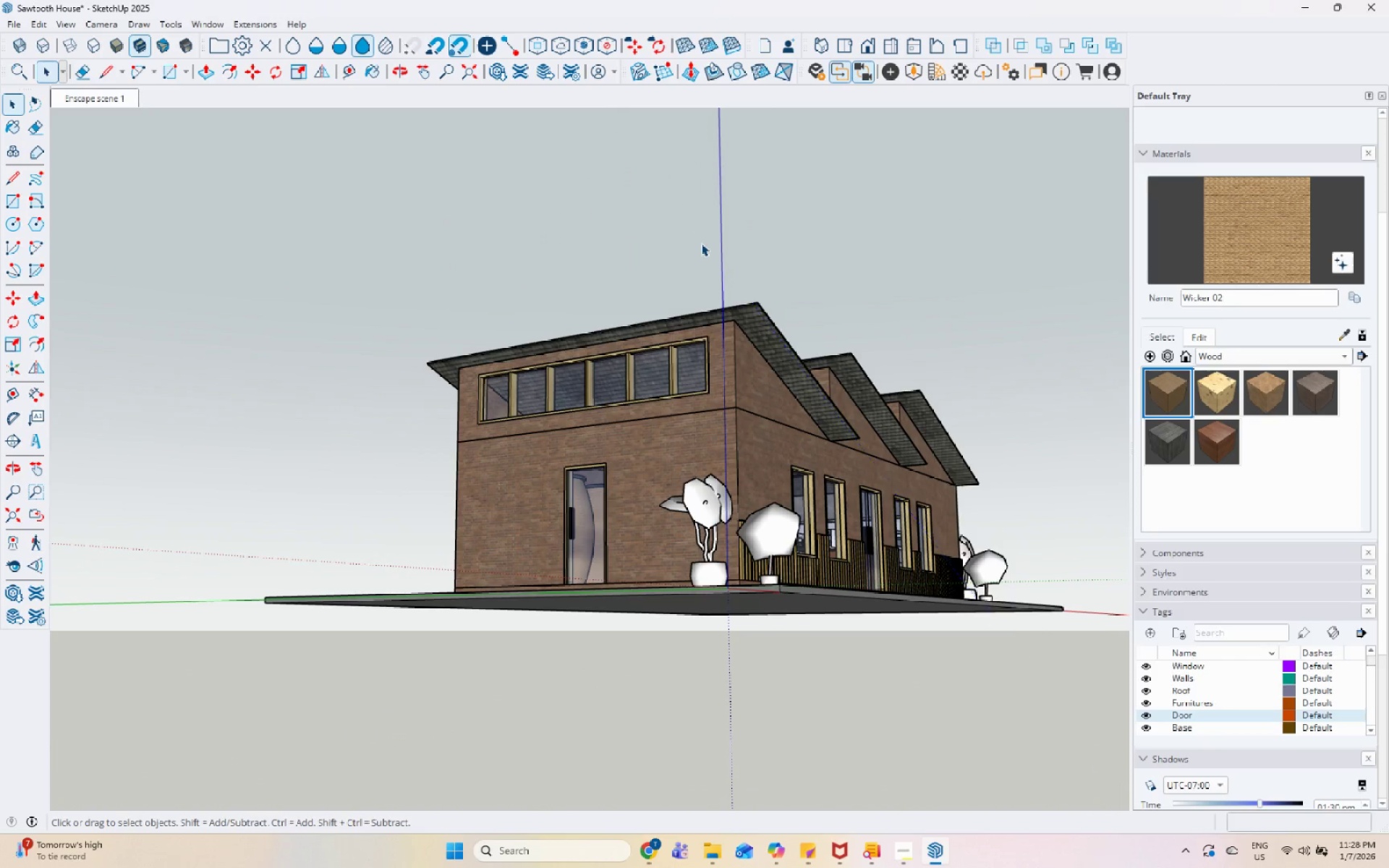 
scroll: coordinate [695, 268], scroll_direction: down, amount: 6.0
 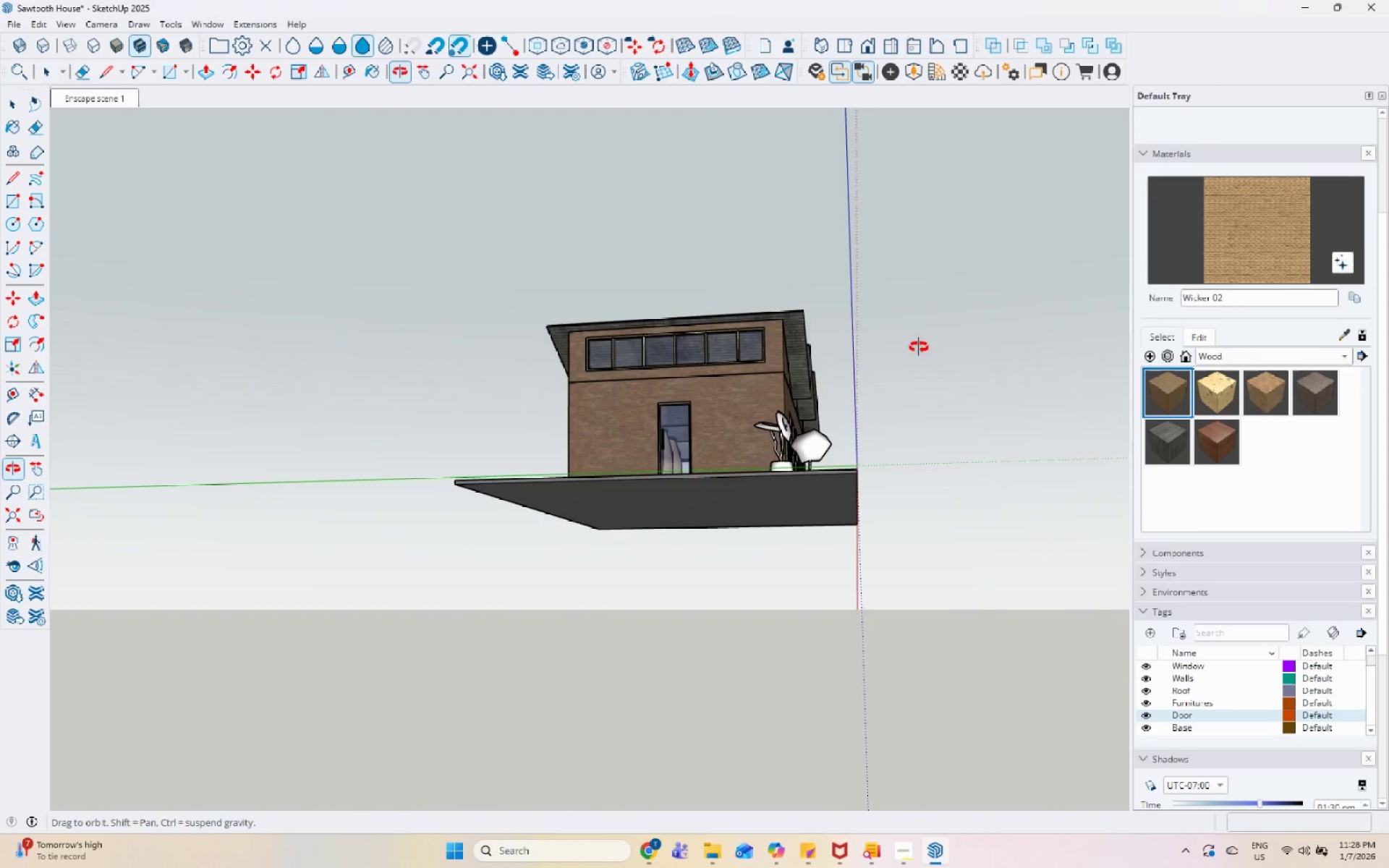 
scroll: coordinate [724, 397], scroll_direction: up, amount: 19.0
 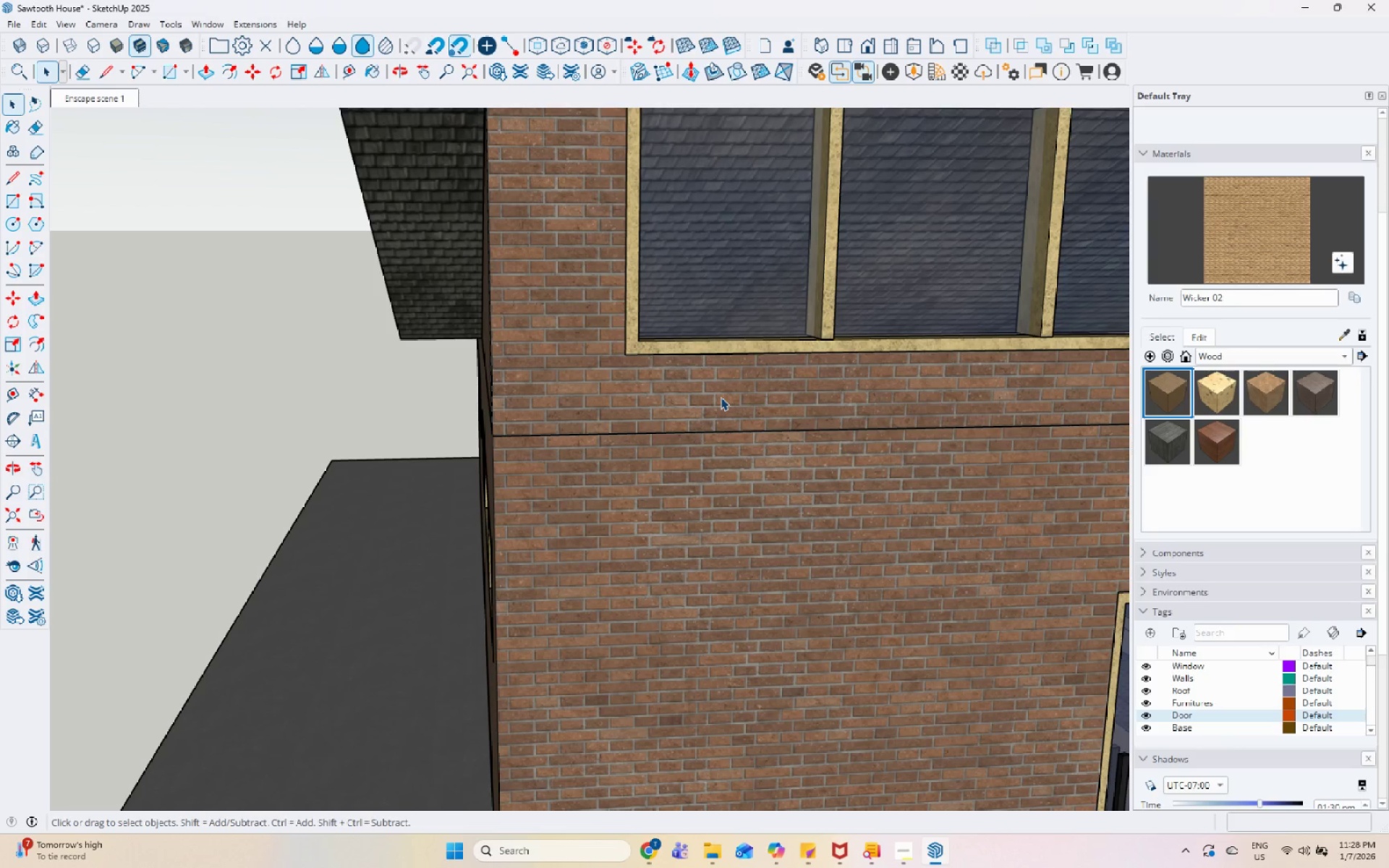 
wait(13.3)
 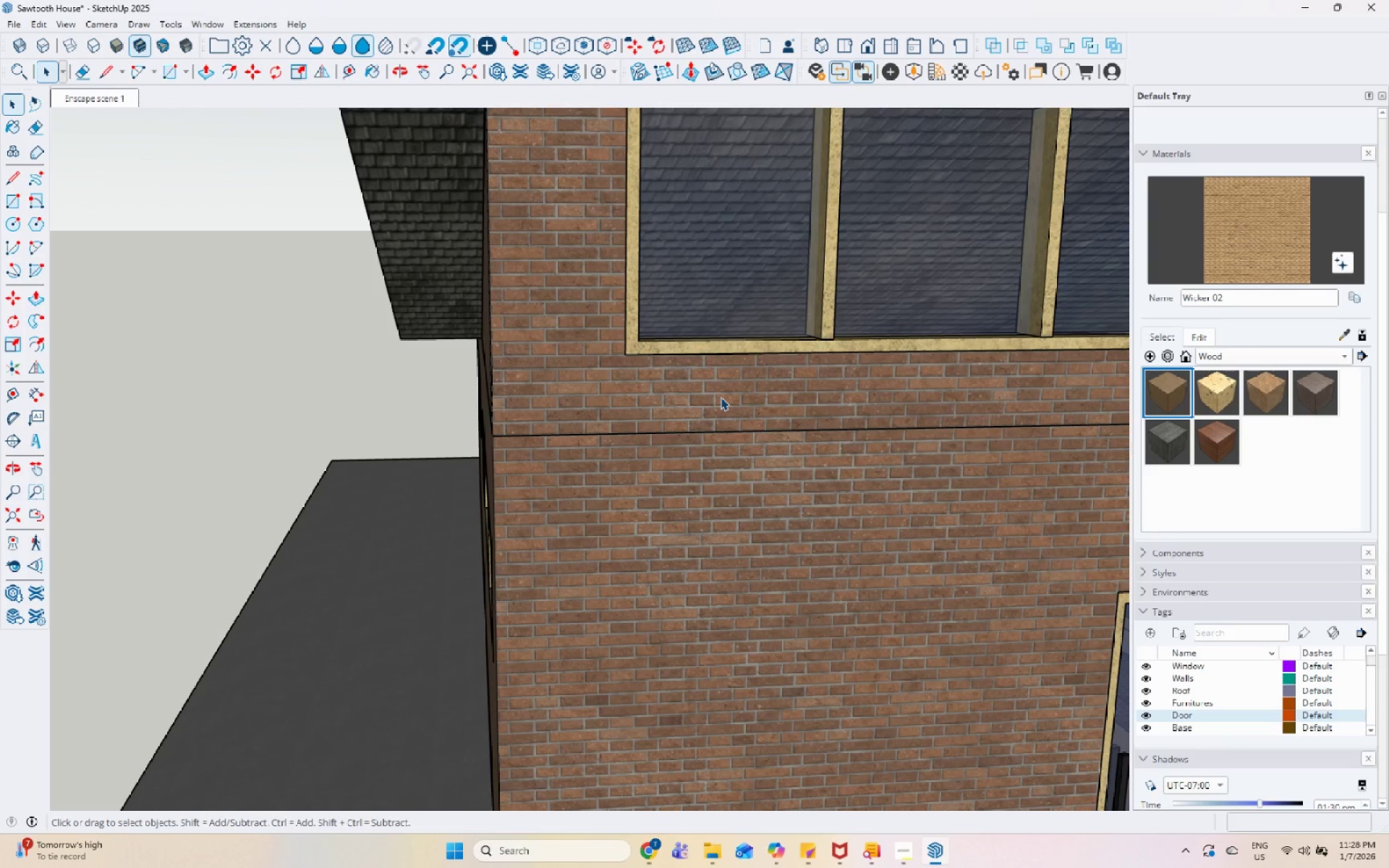 
scroll: coordinate [677, 470], scroll_direction: down, amount: 9.0
 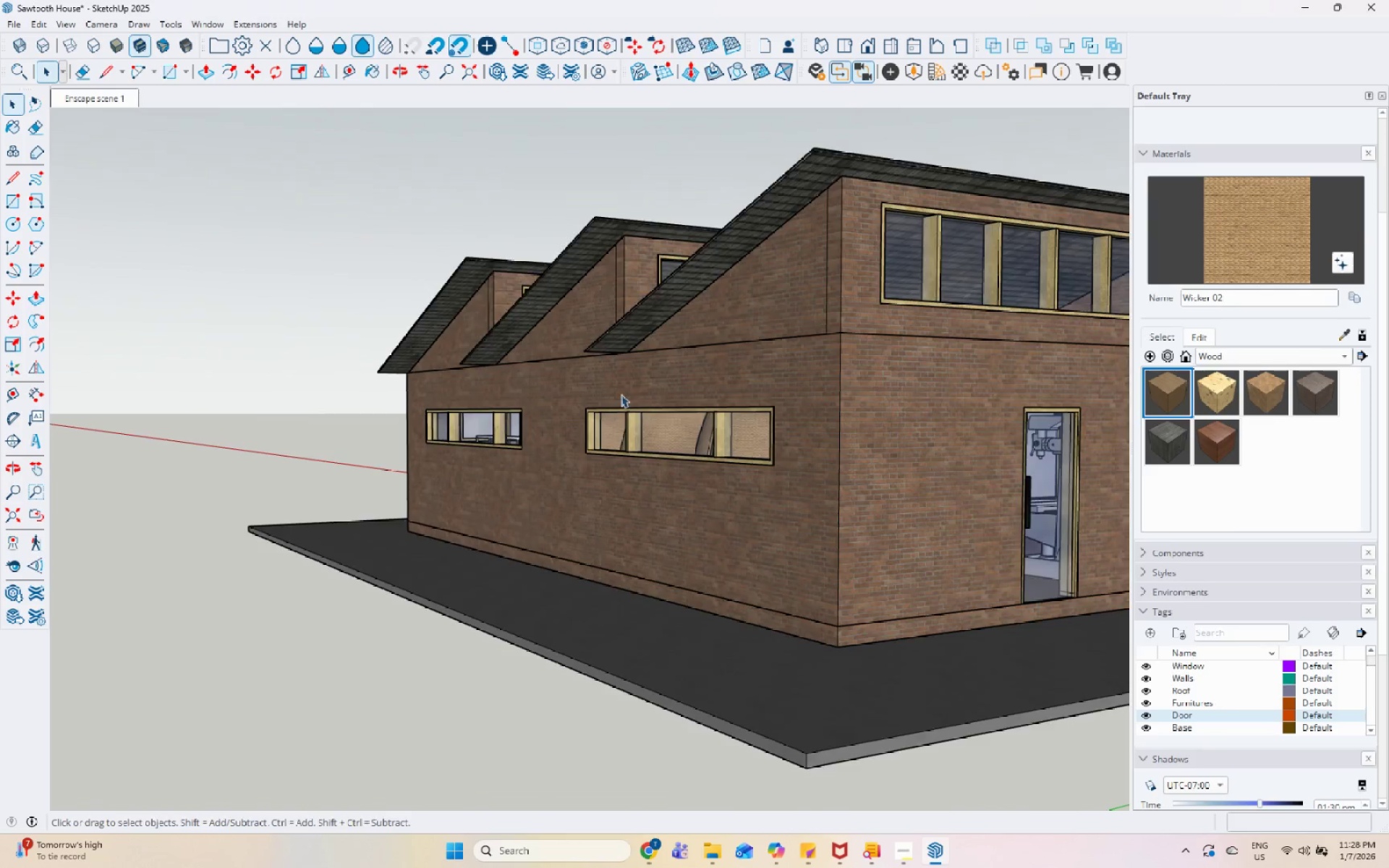 
scroll: coordinate [859, 340], scroll_direction: up, amount: 9.0
 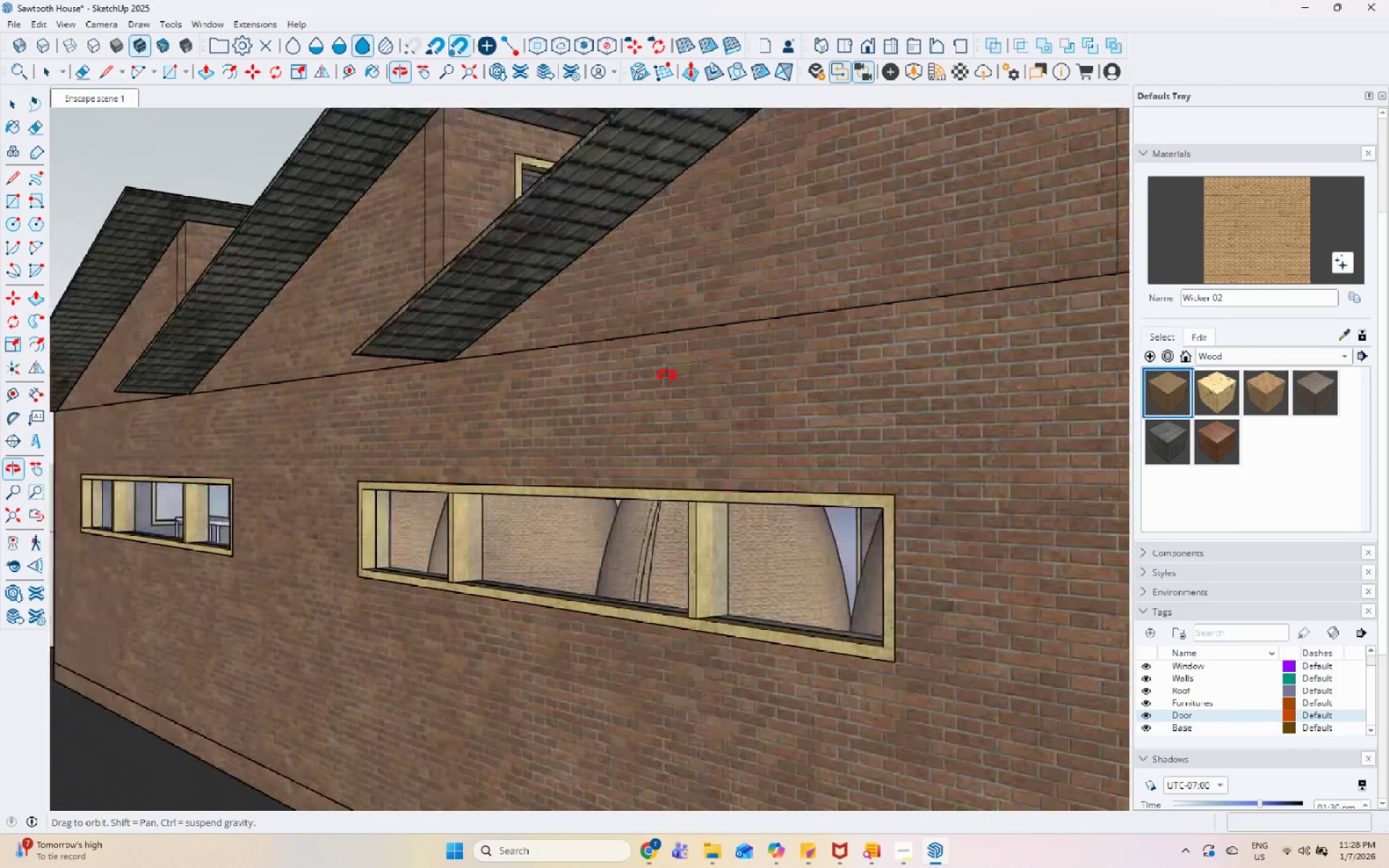 
scroll: coordinate [610, 402], scroll_direction: down, amount: 12.0
 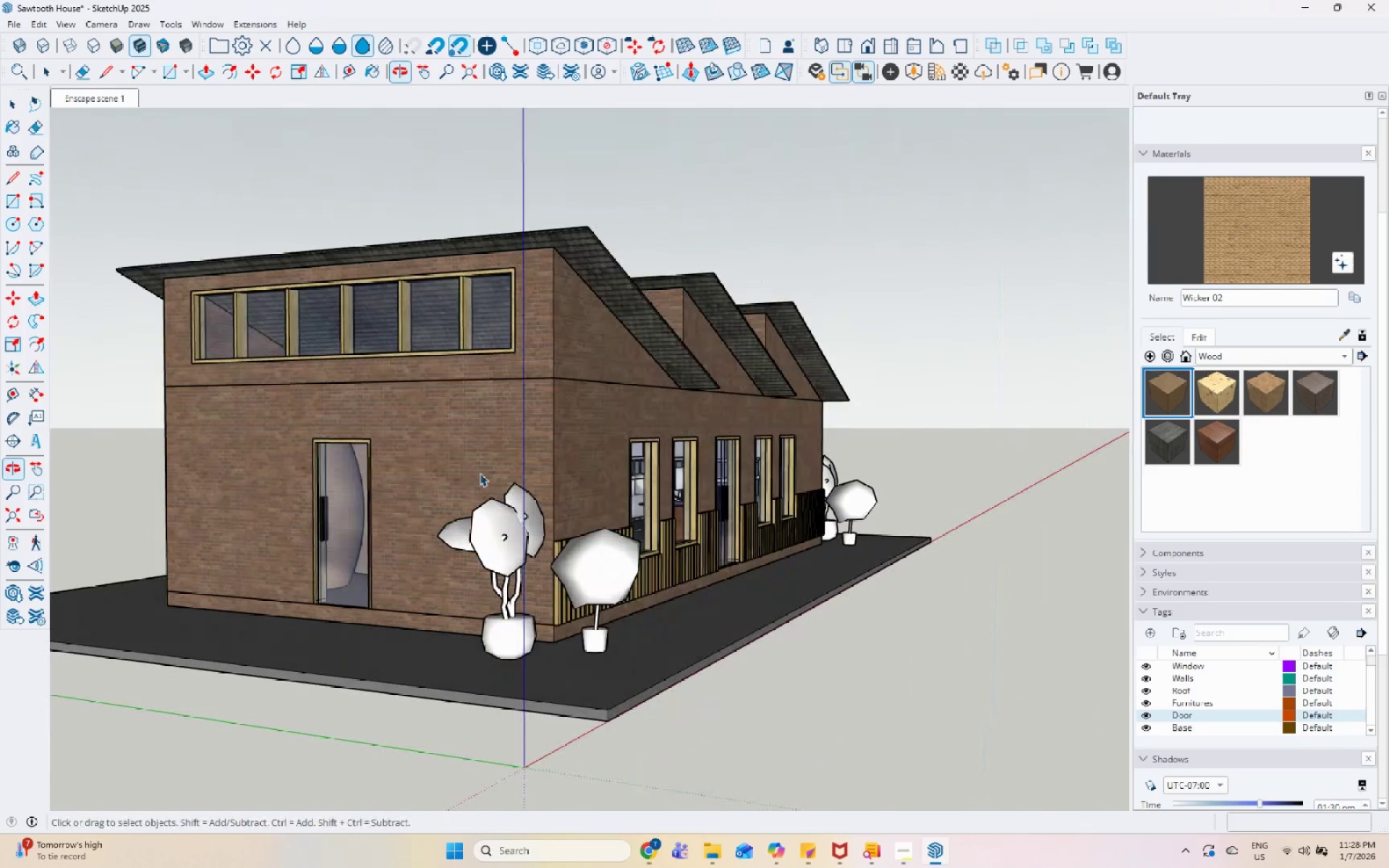 
scroll: coordinate [854, 459], scroll_direction: up, amount: 7.0
 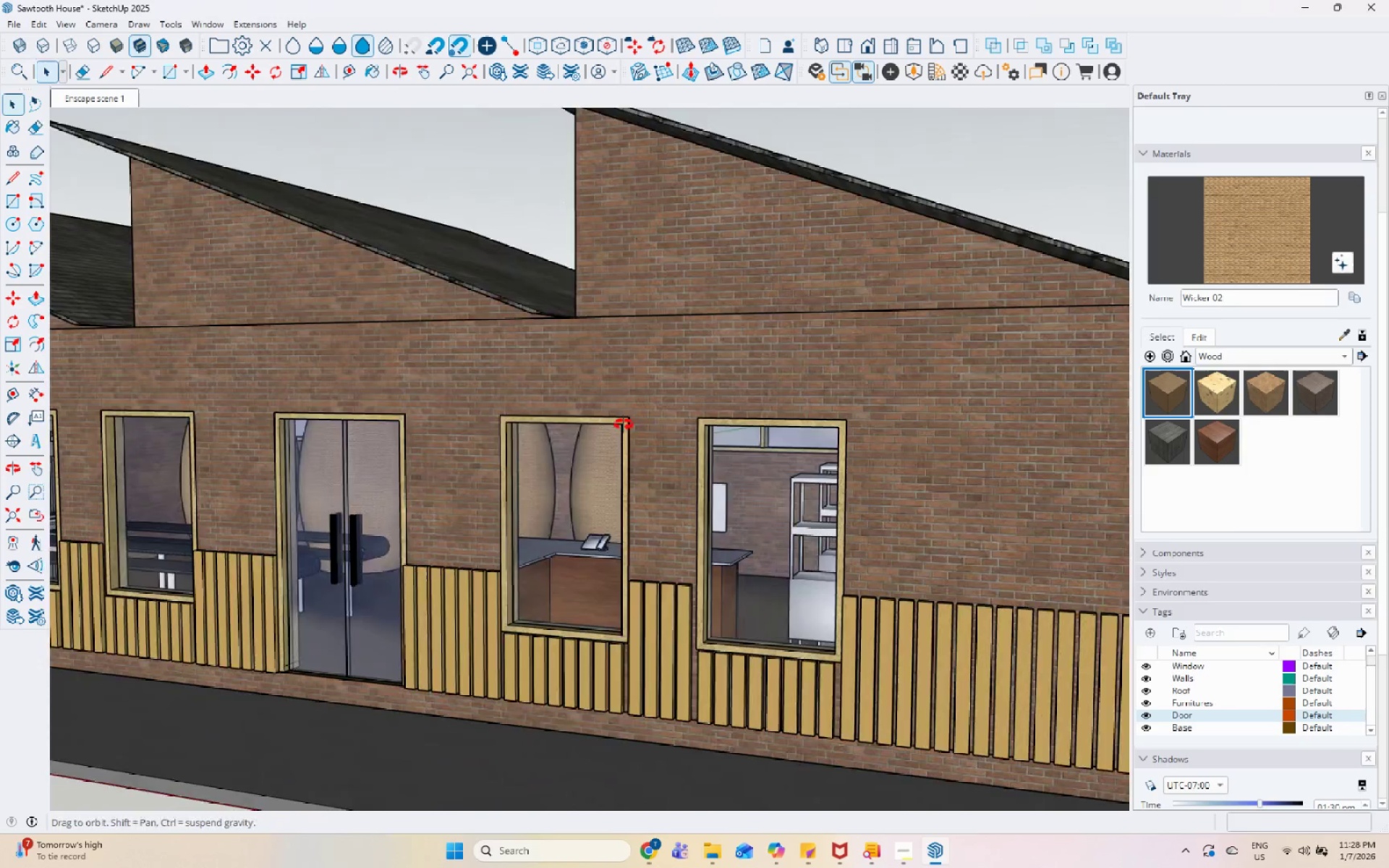 
scroll: coordinate [634, 405], scroll_direction: down, amount: 7.0
 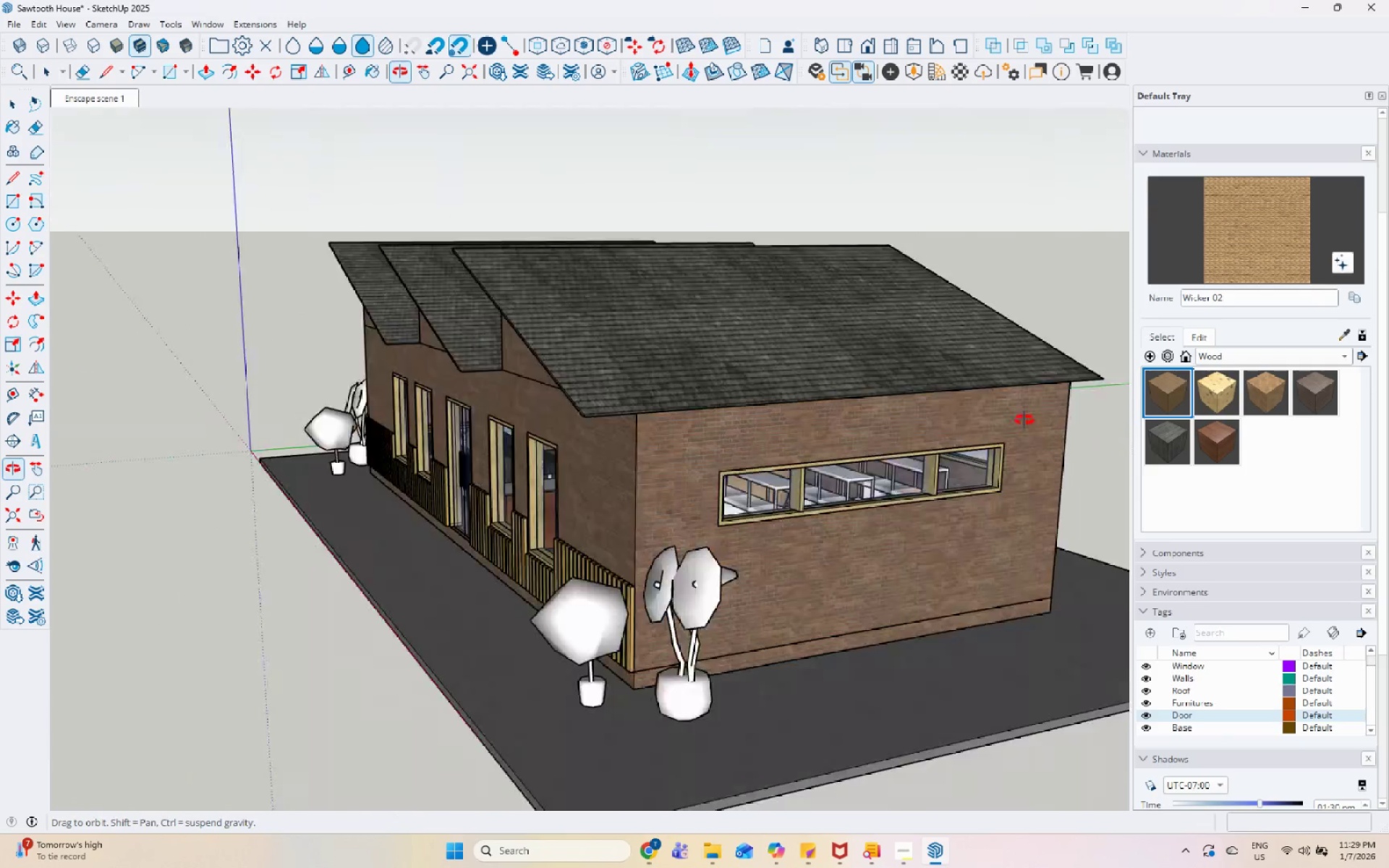 
scroll: coordinate [701, 333], scroll_direction: up, amount: 23.0
 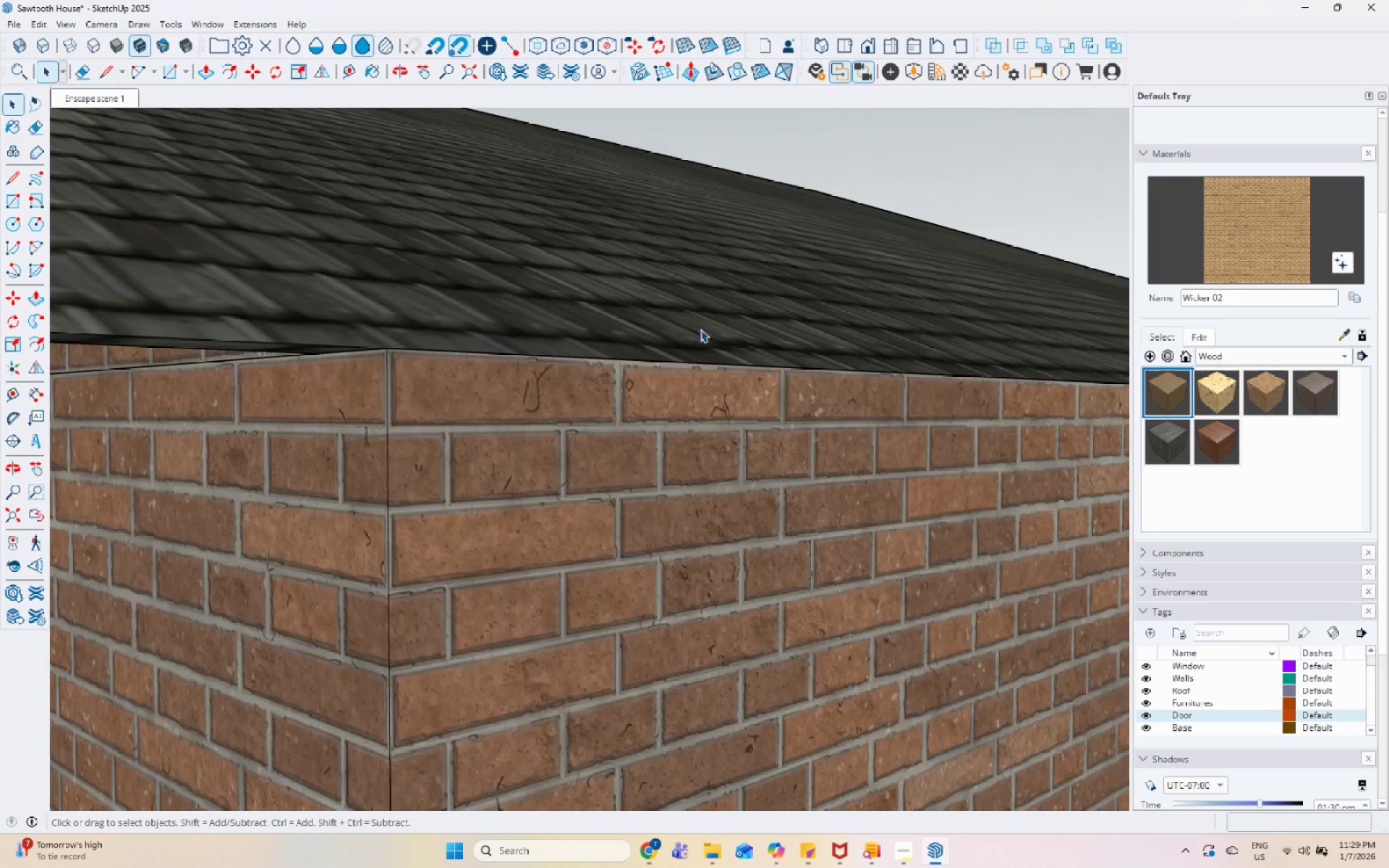 
scroll: coordinate [684, 315], scroll_direction: down, amount: 35.0
 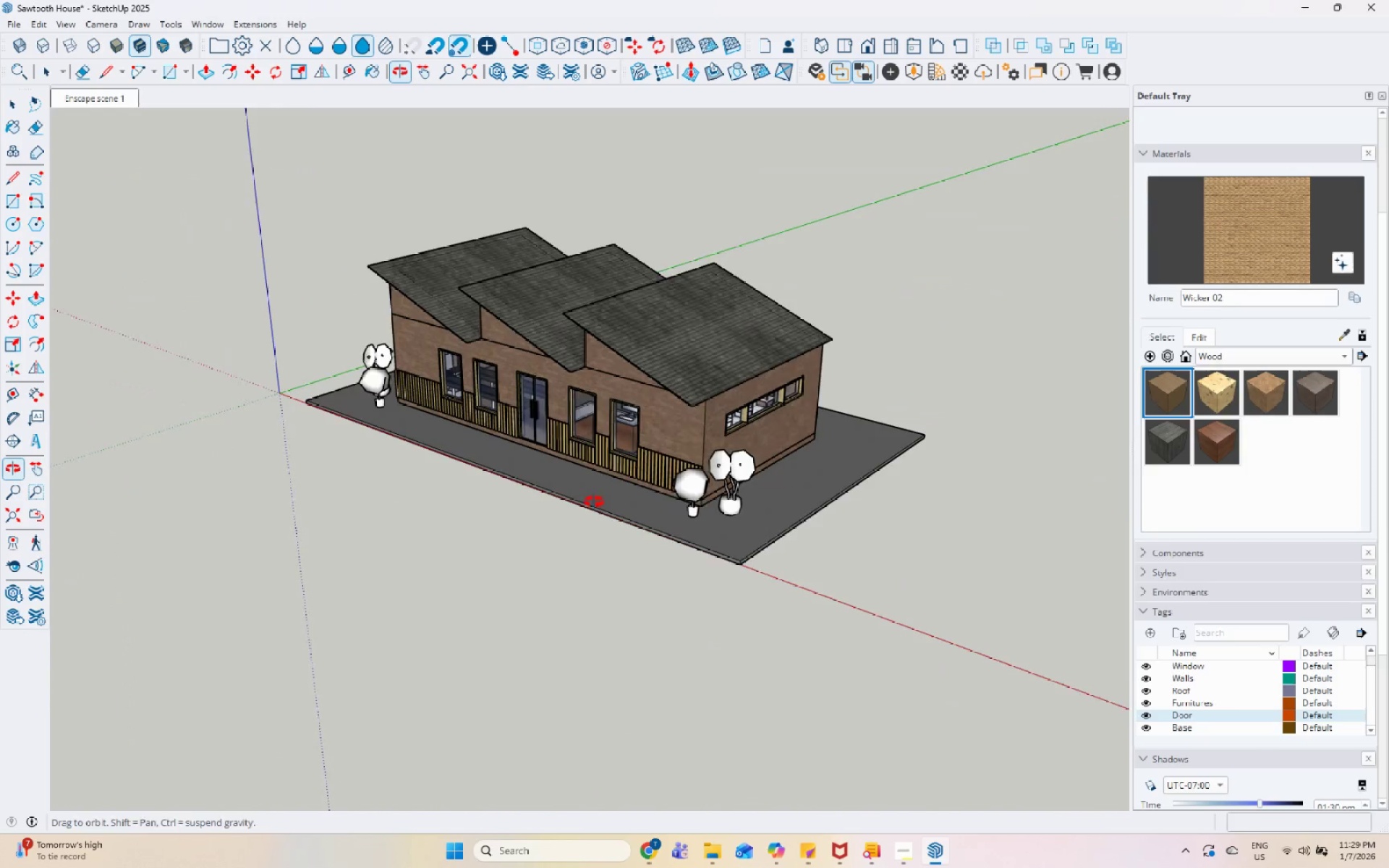 
scroll: coordinate [475, 276], scroll_direction: up, amount: 14.0
 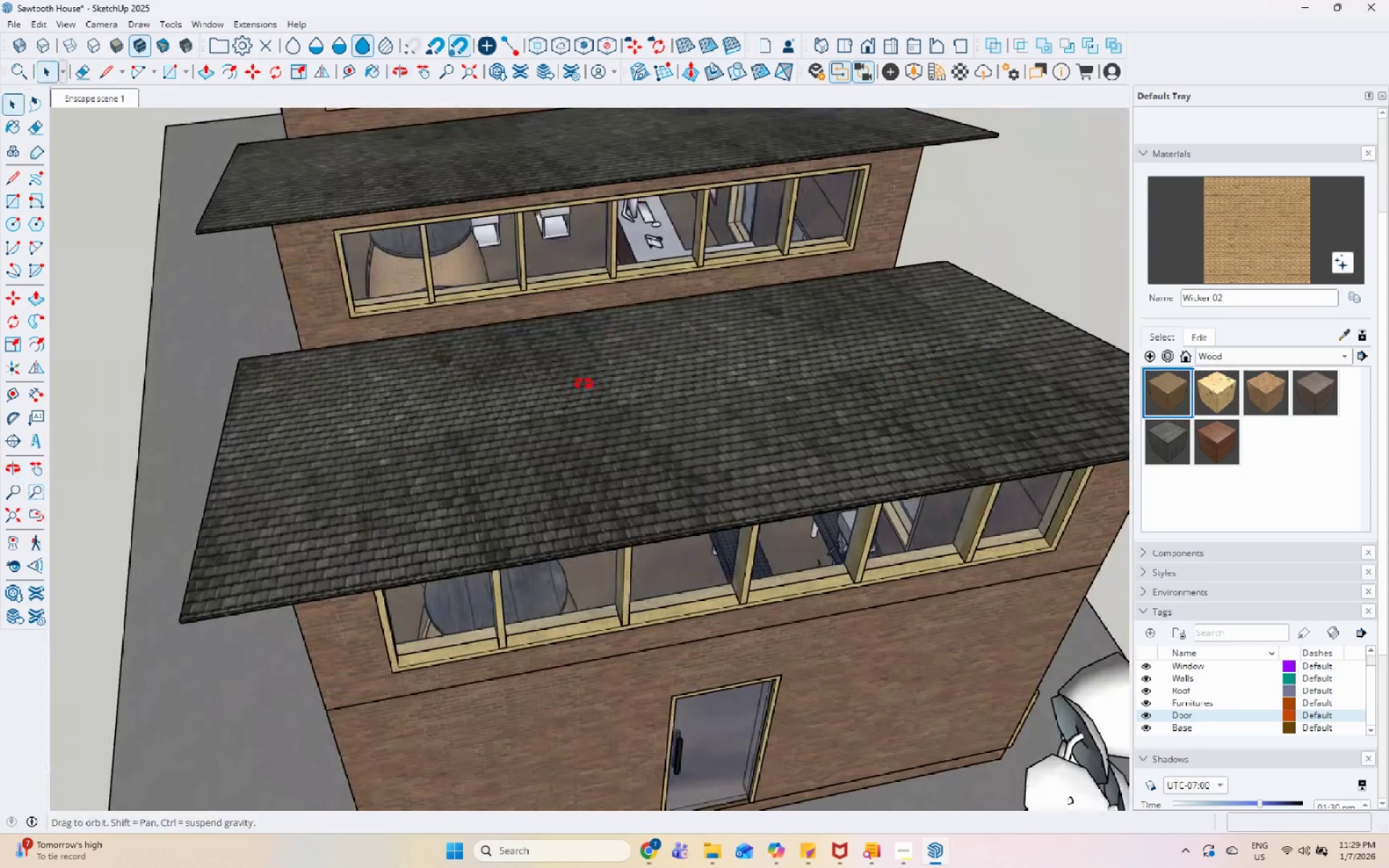 
left_click([749, 351])
 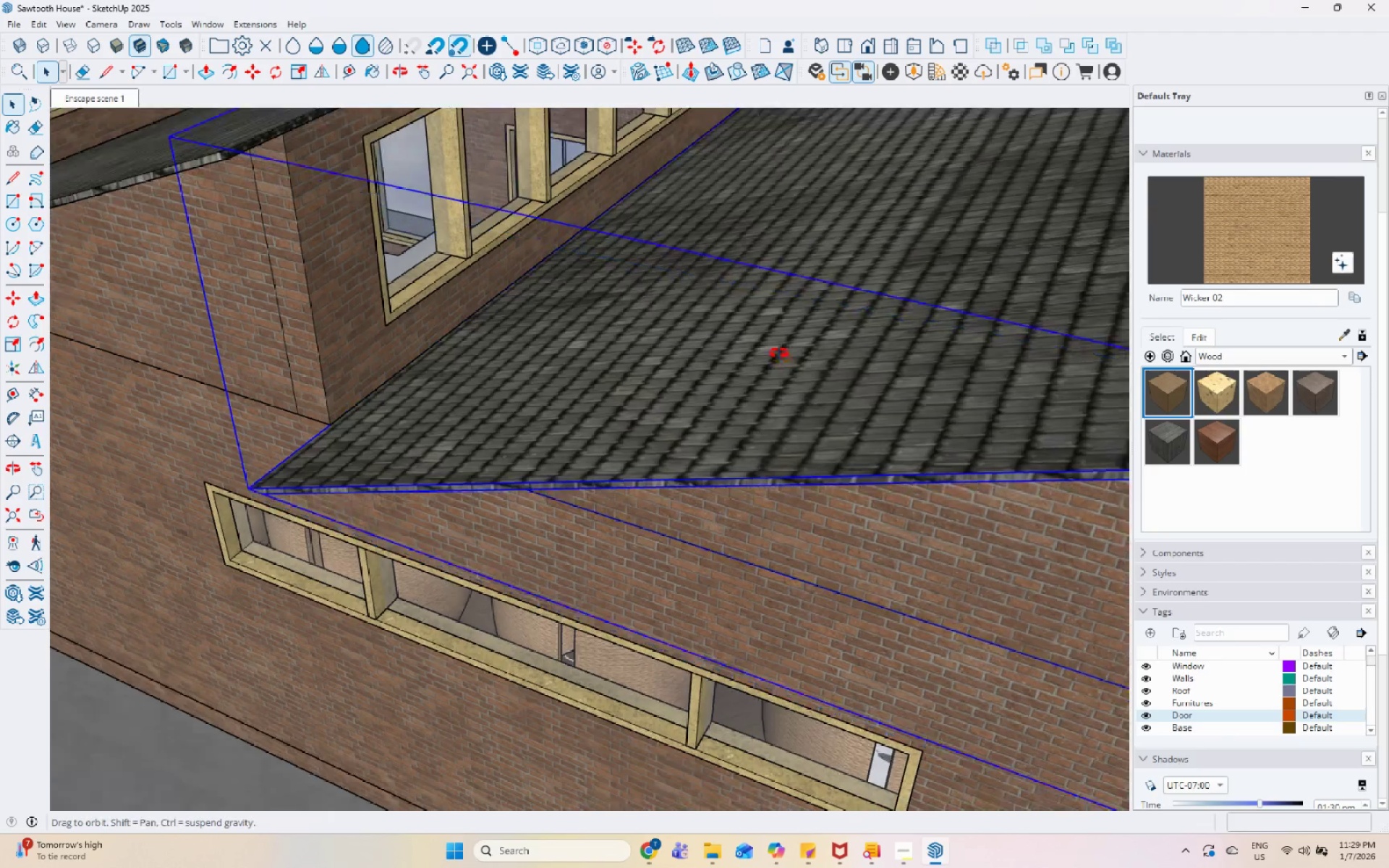 
scroll: coordinate [749, 350], scroll_direction: up, amount: 6.0
 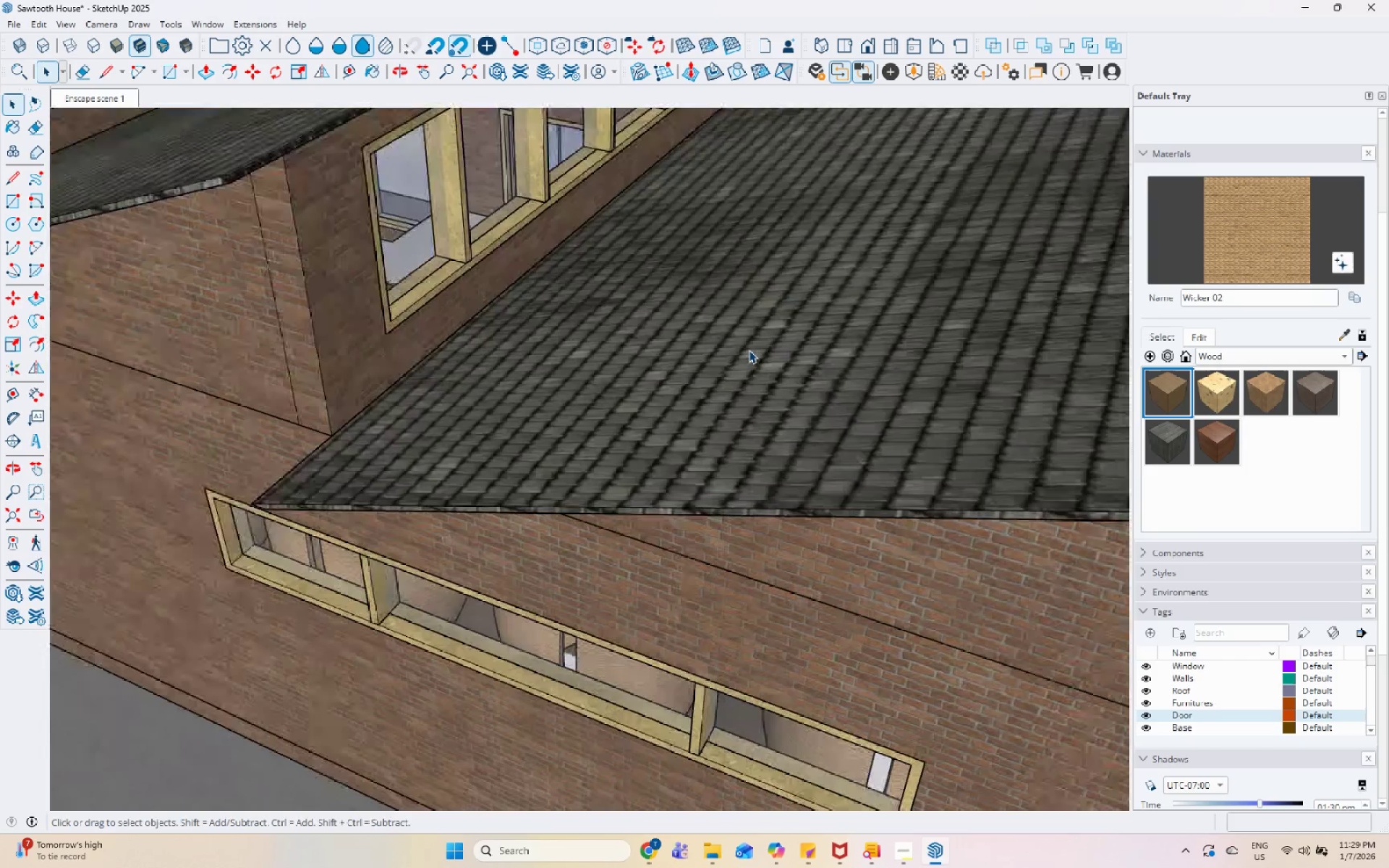 
scroll: coordinate [547, 318], scroll_direction: down, amount: 19.0
 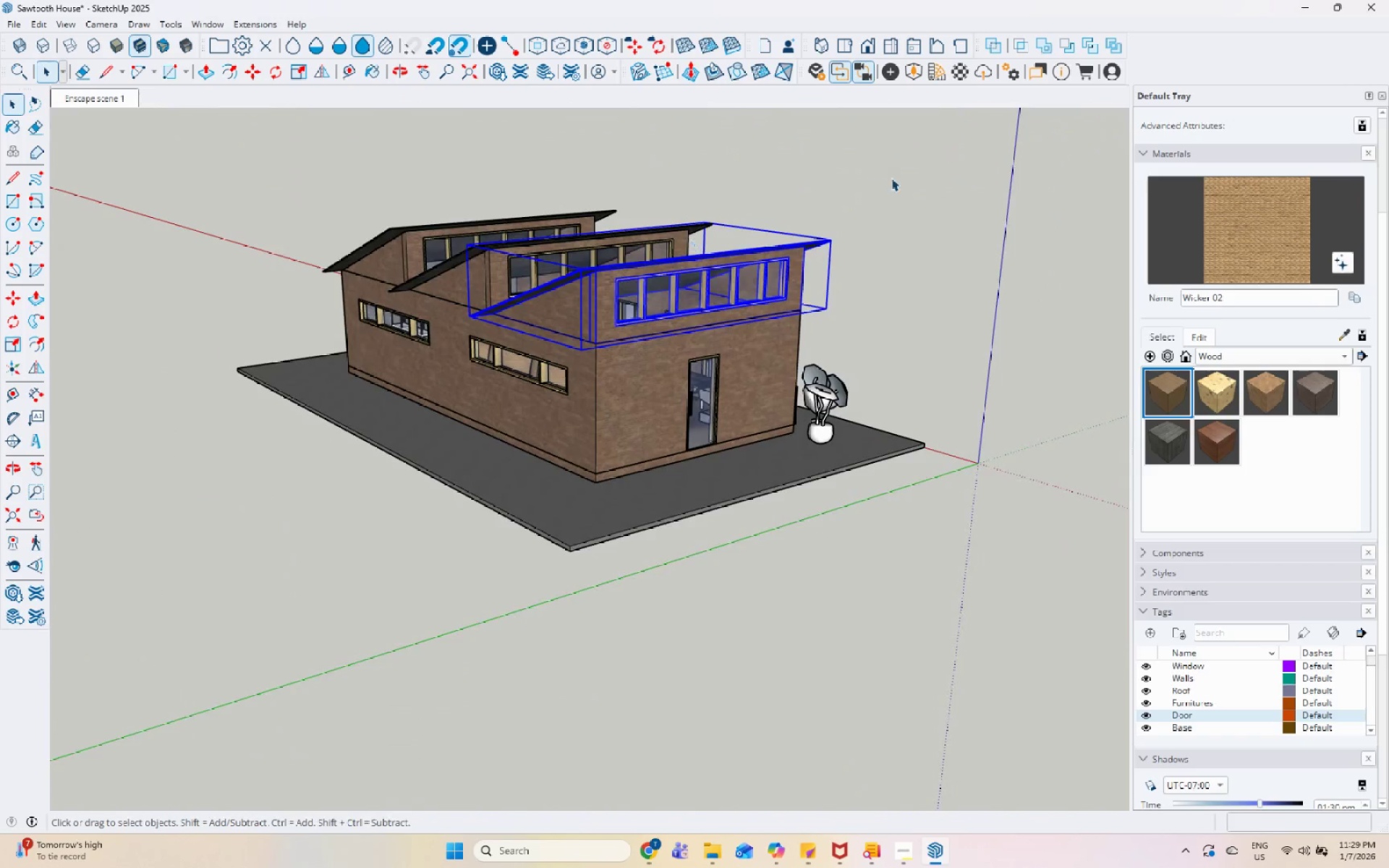 
left_click([873, 234])
 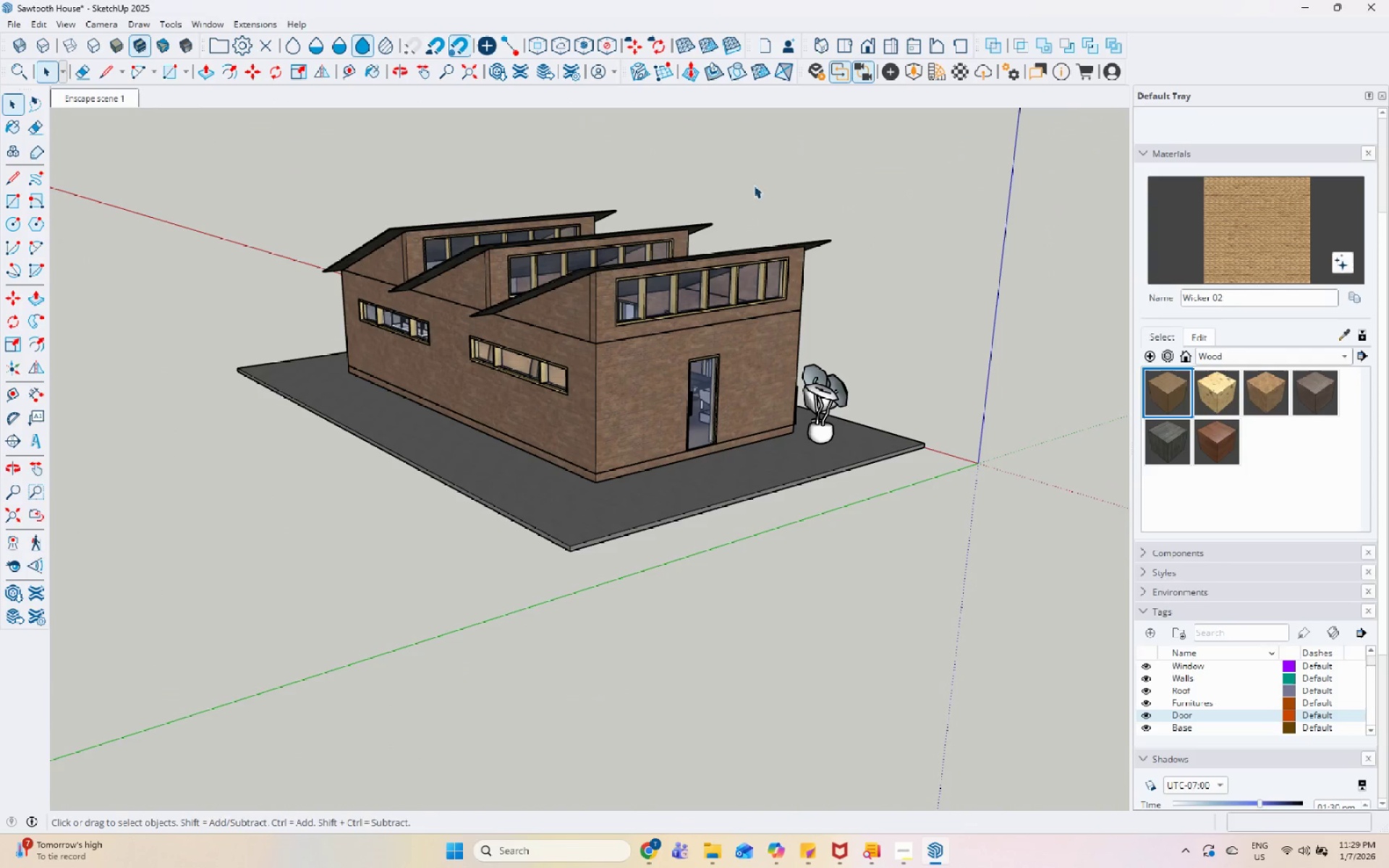 
left_click([521, 231])
 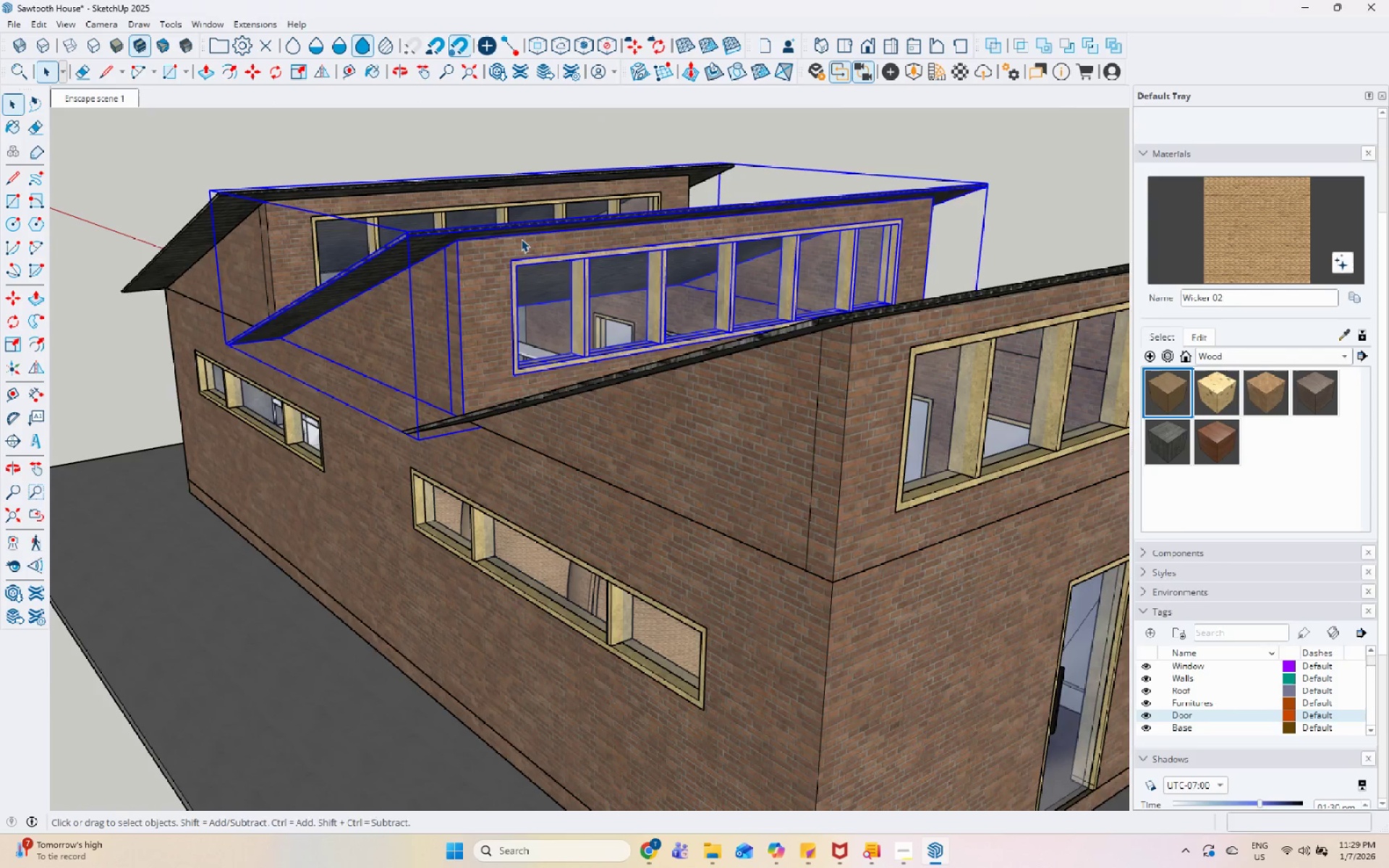 
scroll: coordinate [521, 239], scroll_direction: up, amount: 11.0
 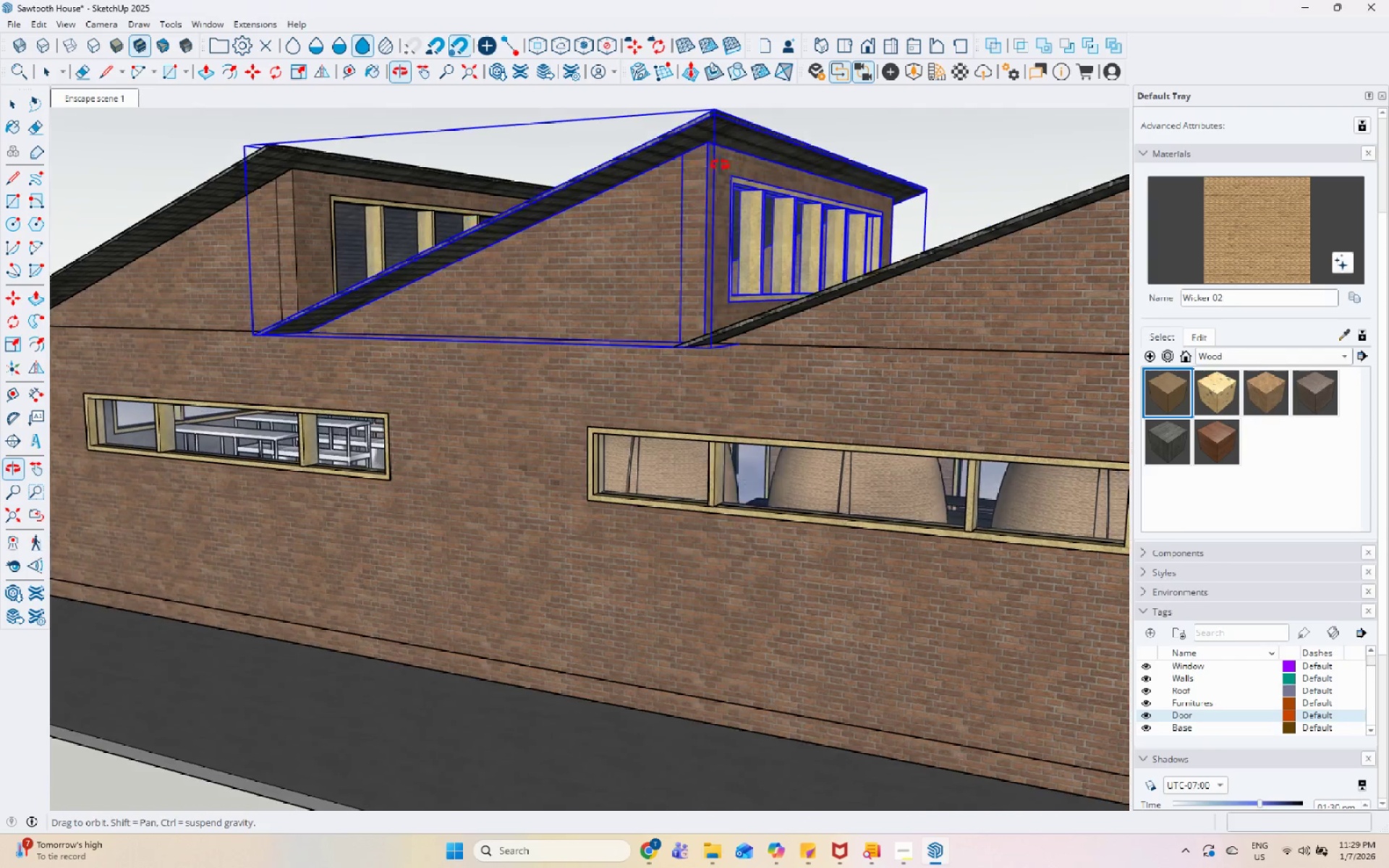 
double_click([624, 174])
 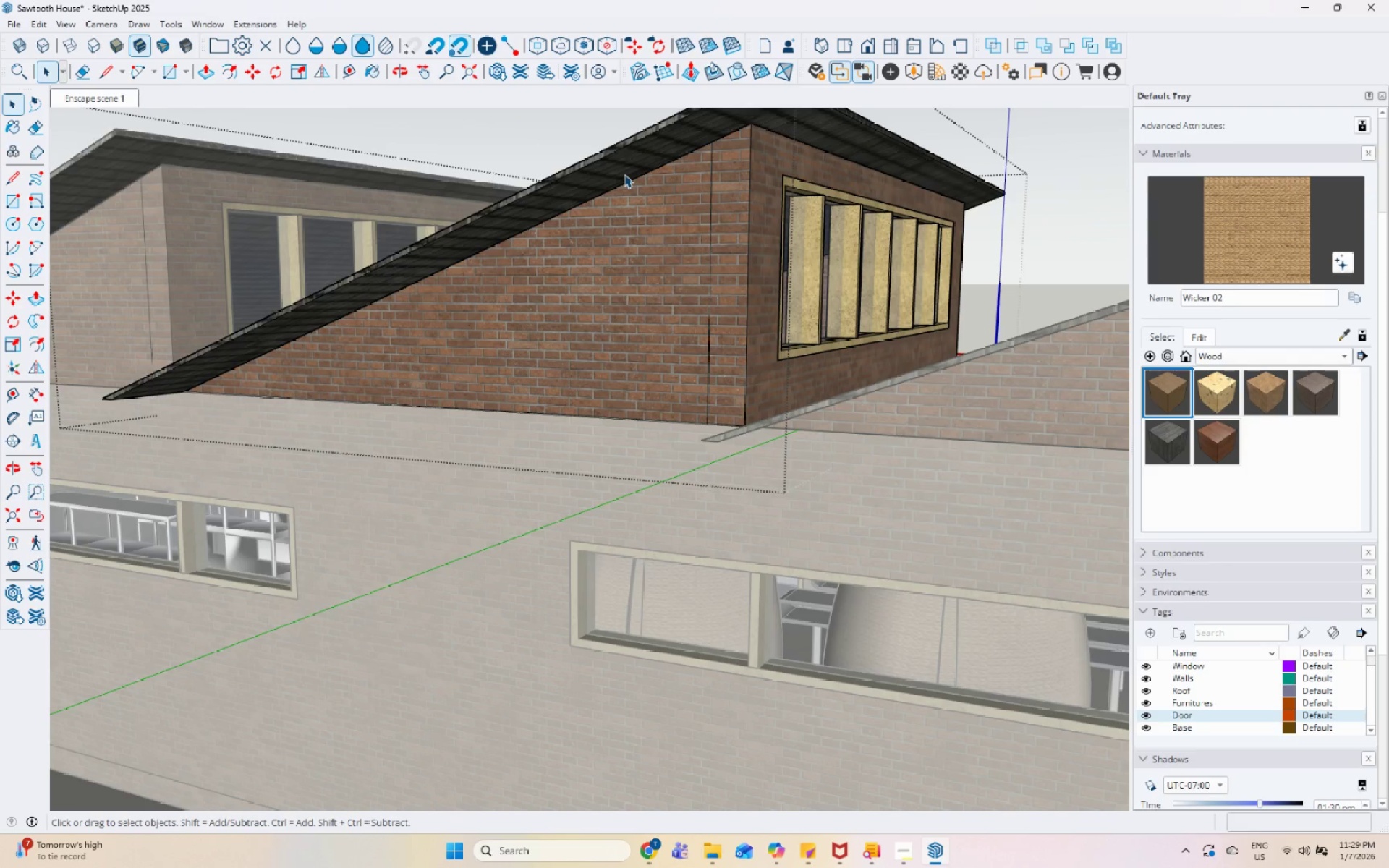 
scroll: coordinate [621, 178], scroll_direction: up, amount: 4.0
 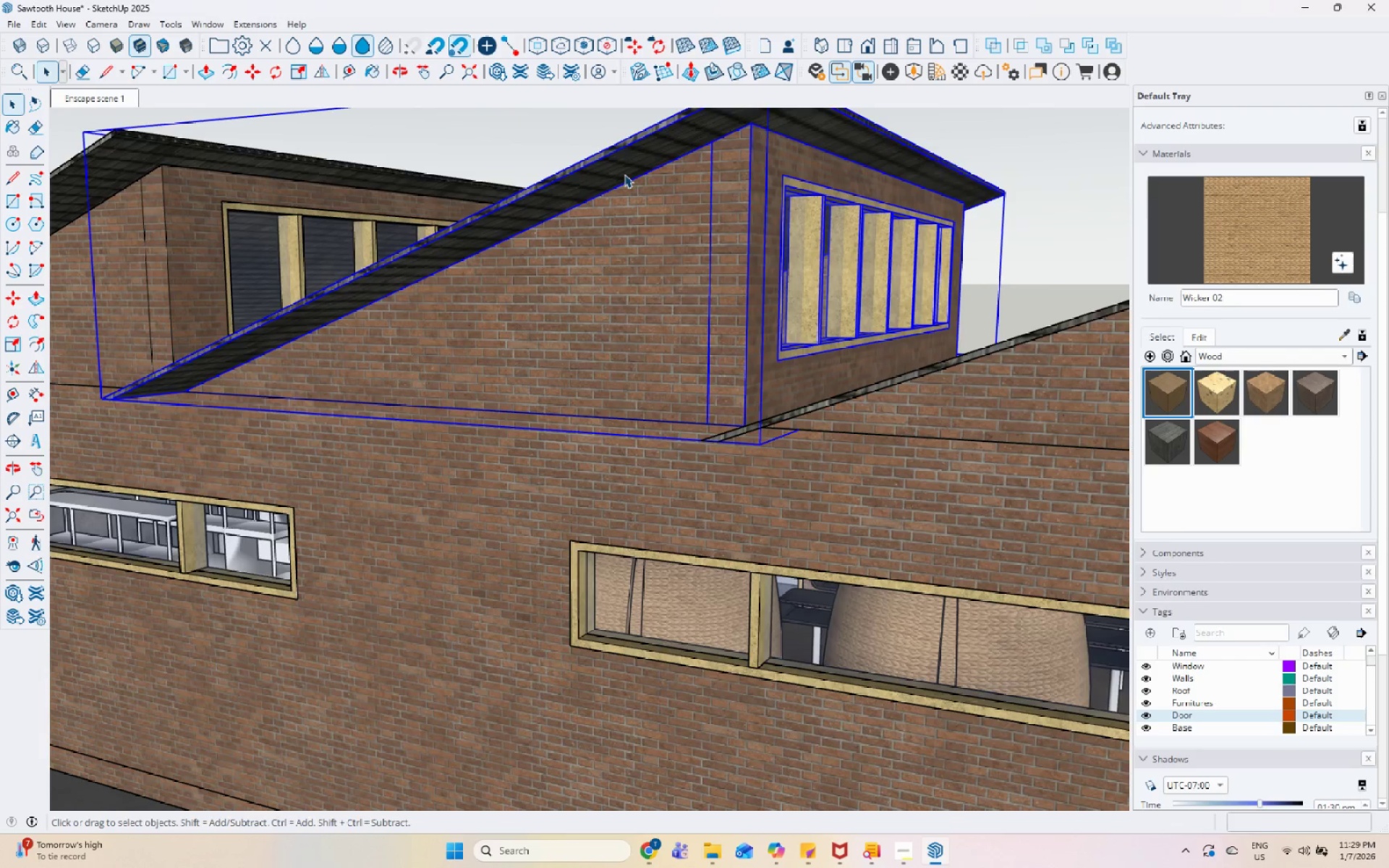 
triple_click([624, 174])
 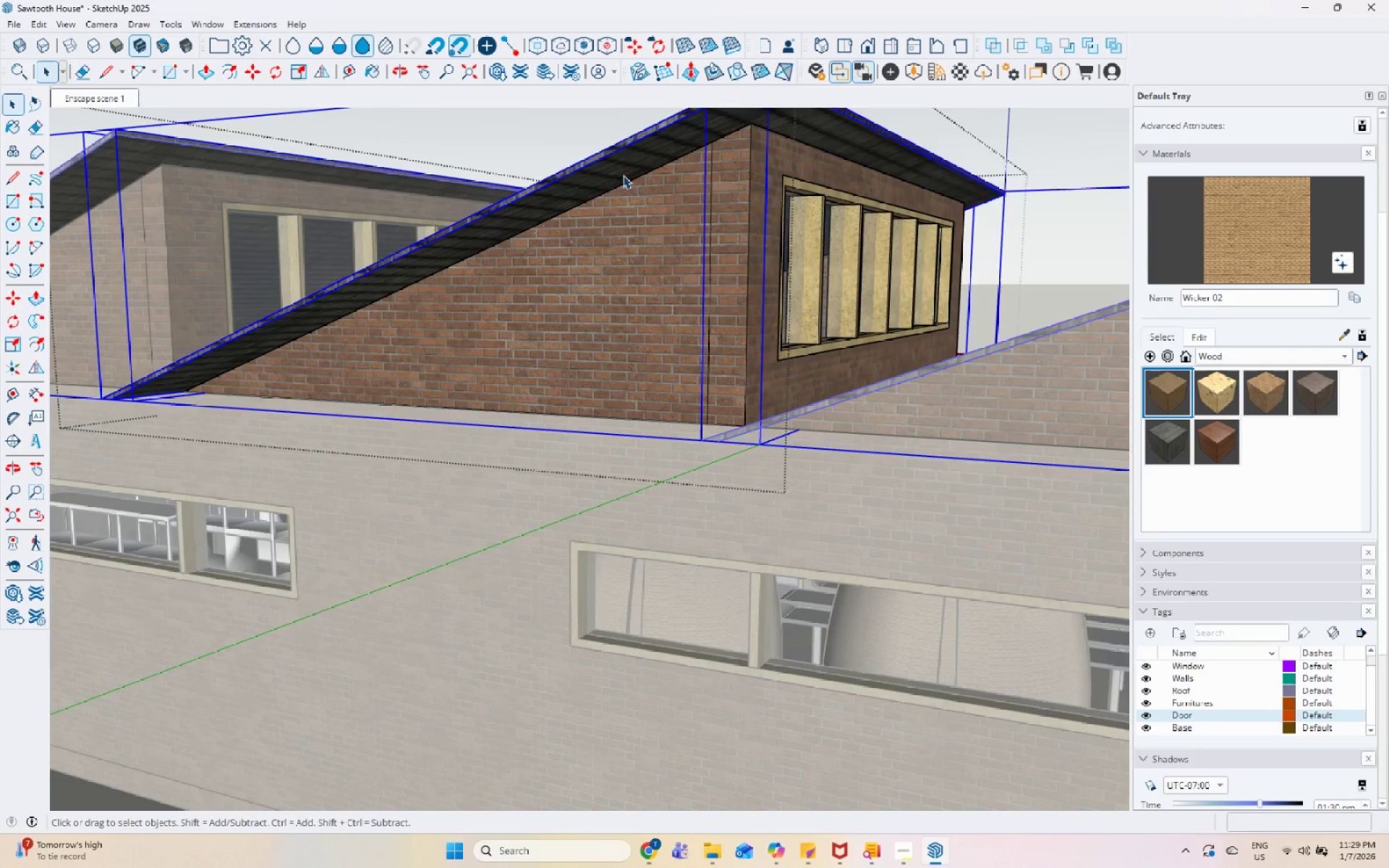 
key(Escape)
 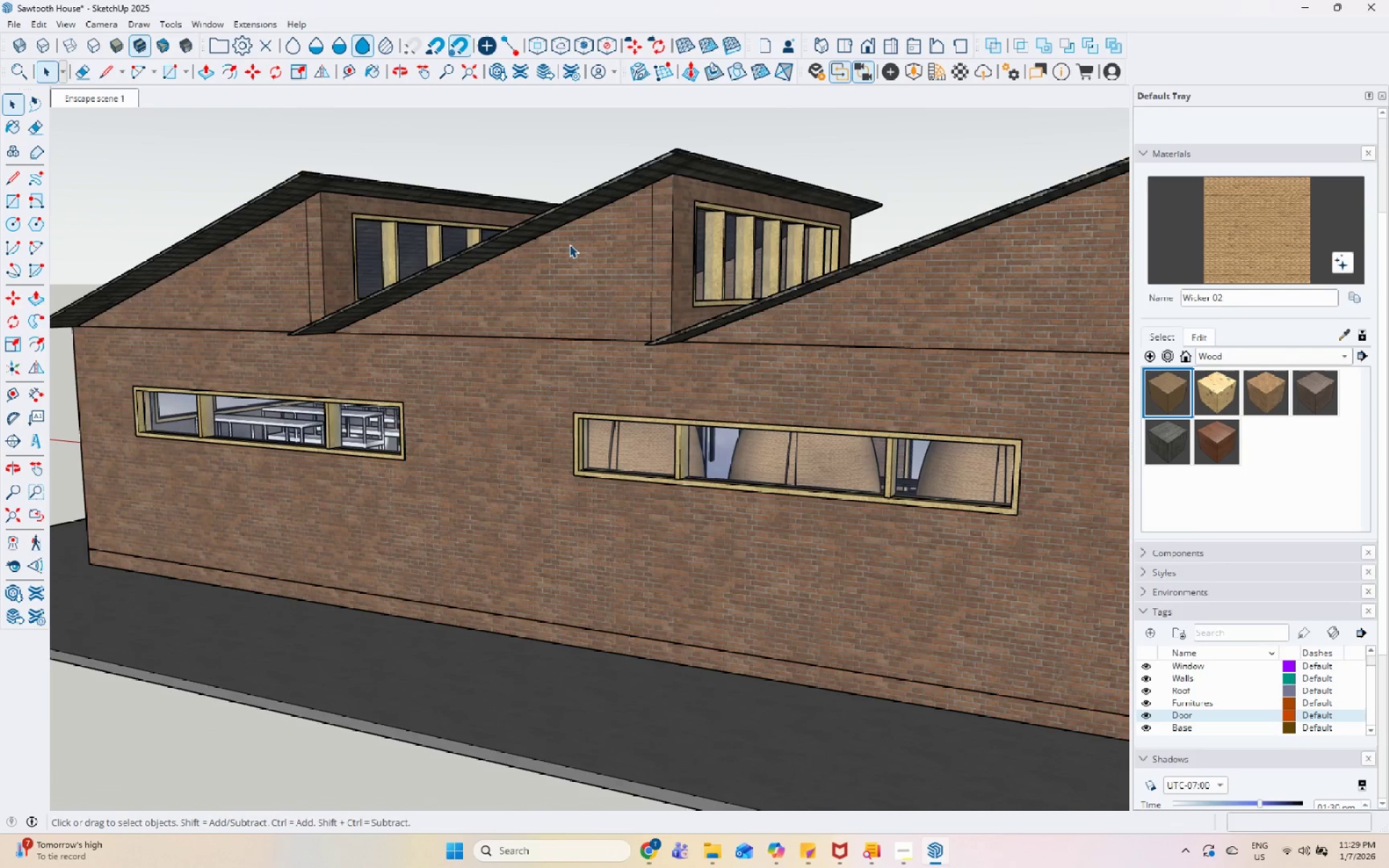 
scroll: coordinate [570, 247], scroll_direction: down, amount: 19.0
 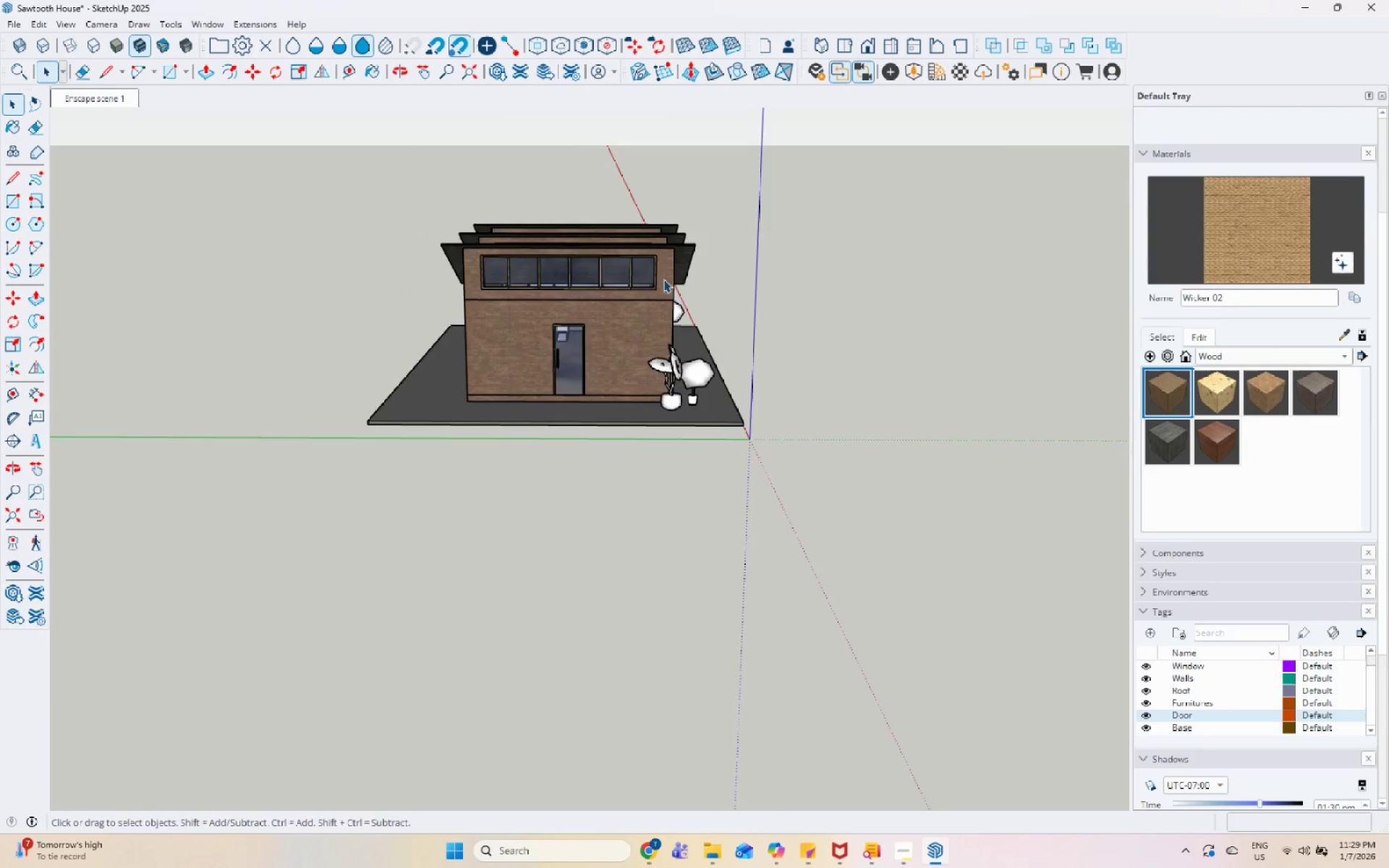 
scroll: coordinate [600, 245], scroll_direction: up, amount: 11.0
 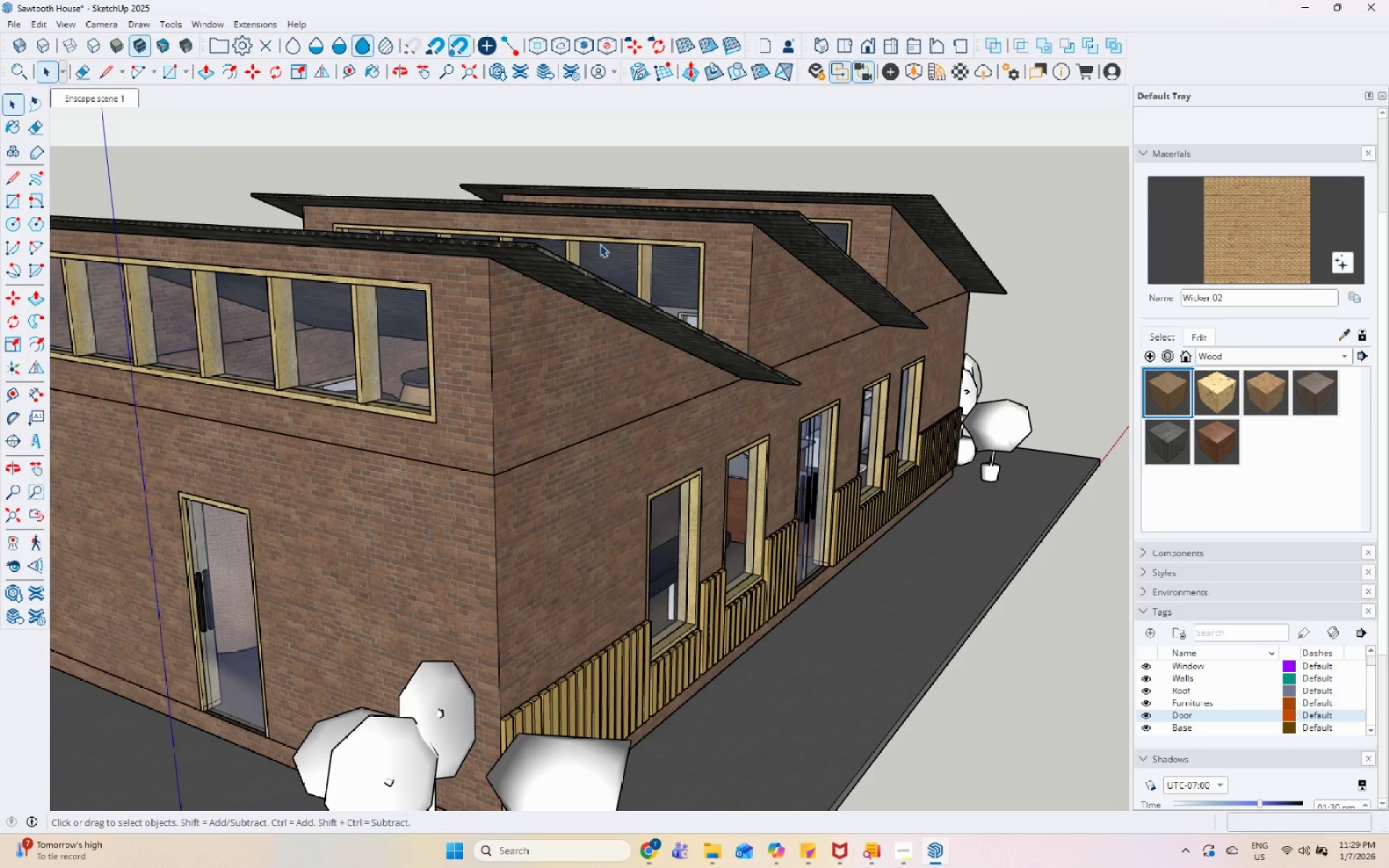 
wait(11.48)
 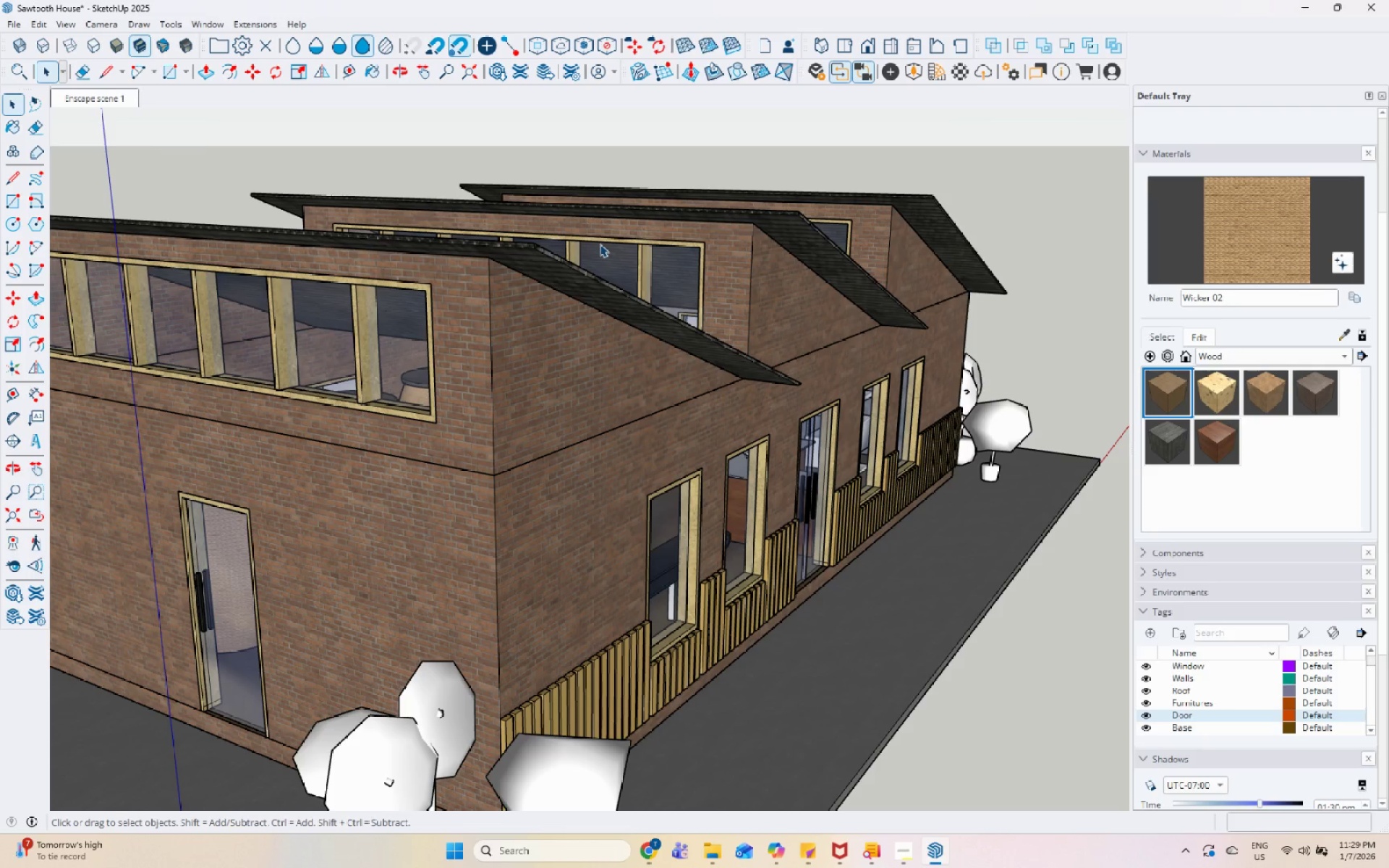 
scroll: coordinate [755, 312], scroll_direction: down, amount: 7.0
 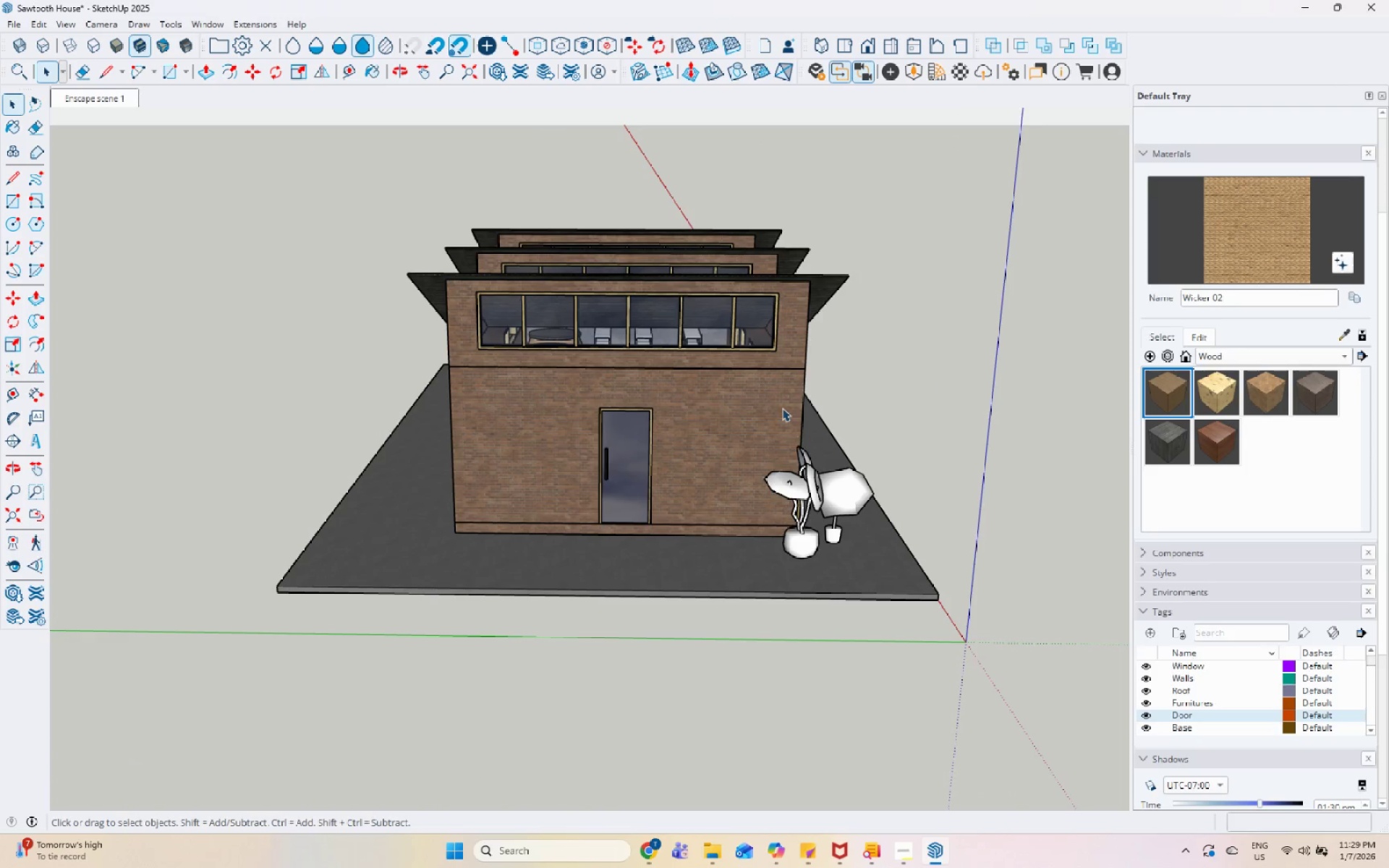 
scroll: coordinate [656, 267], scroll_direction: up, amount: 9.0
 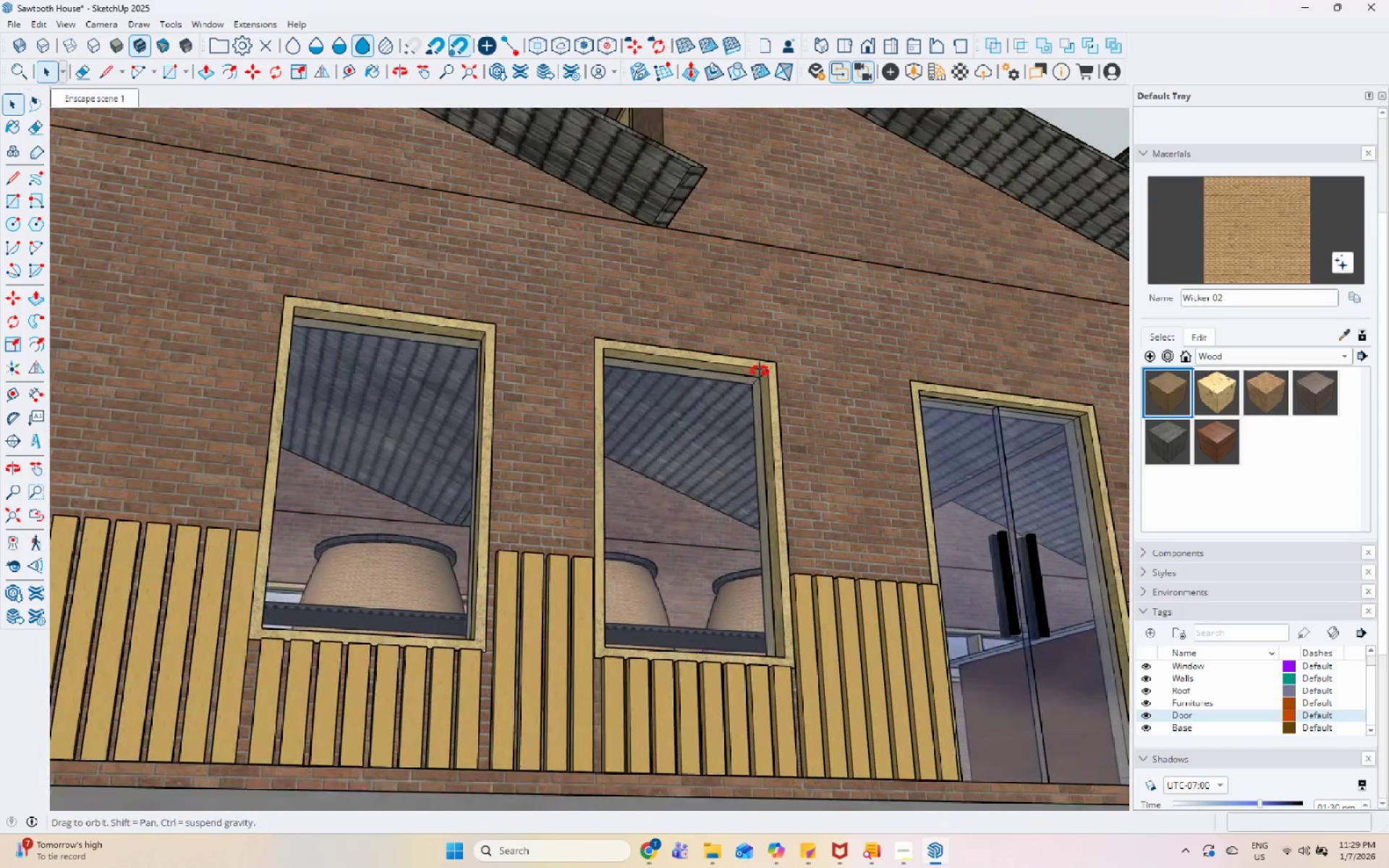 
scroll: coordinate [726, 393], scroll_direction: down, amount: 7.0
 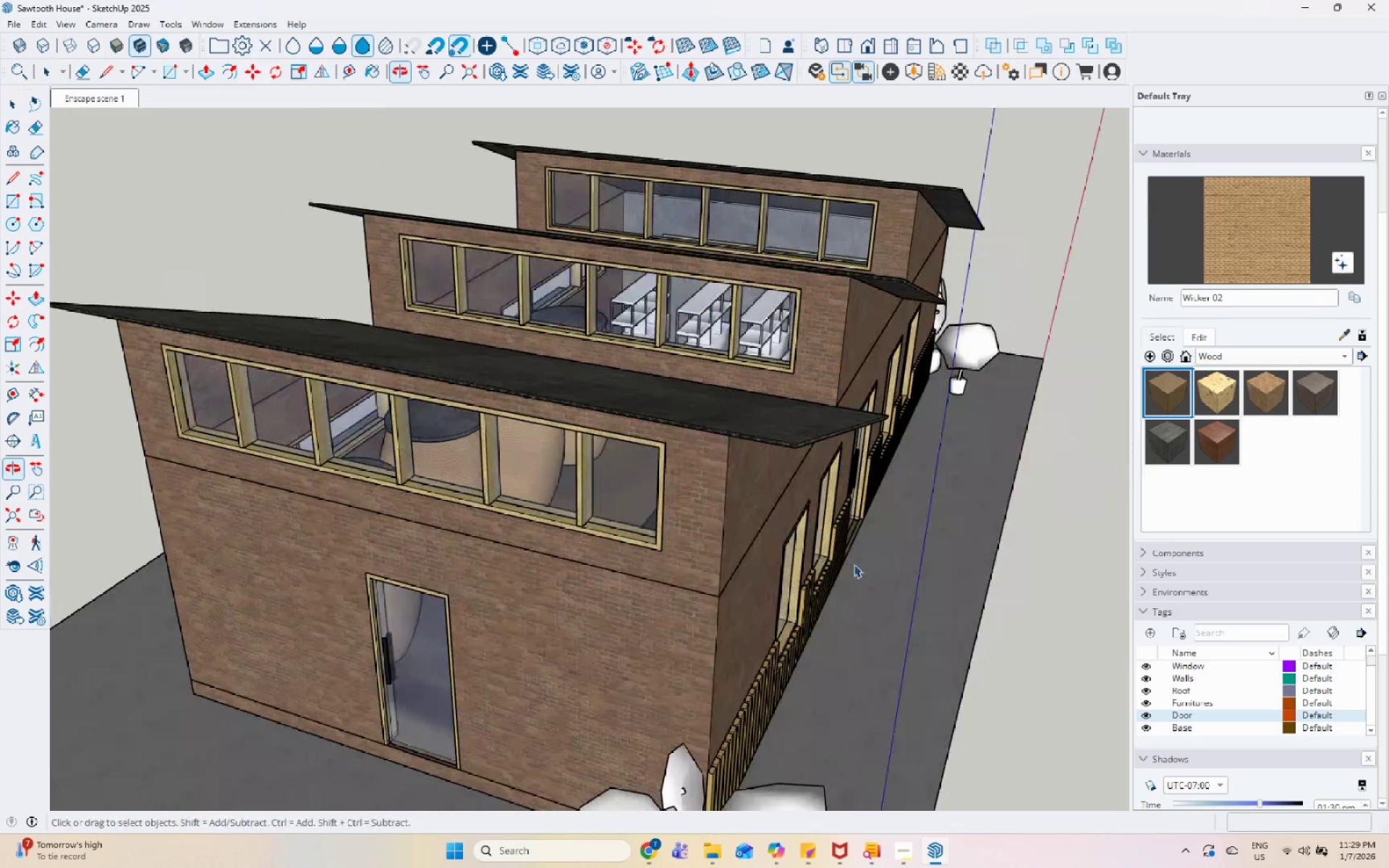 
left_click([904, 862])